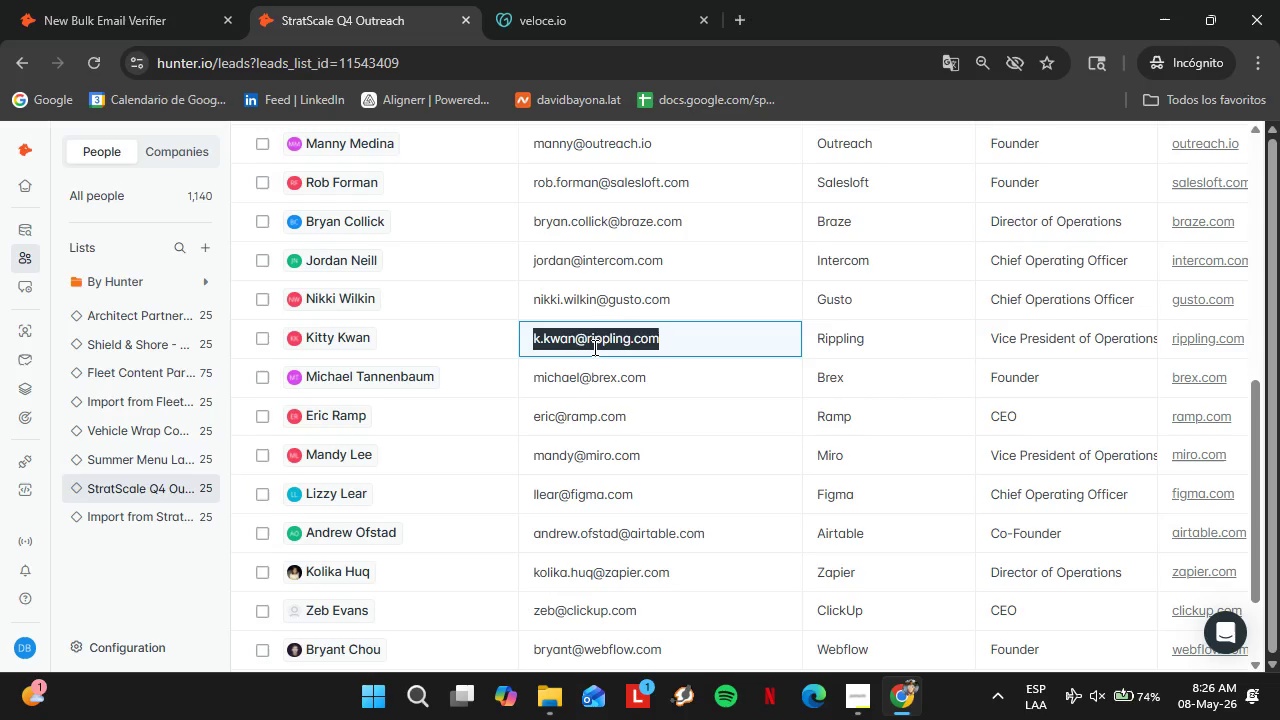 
triple_click([593, 347])
 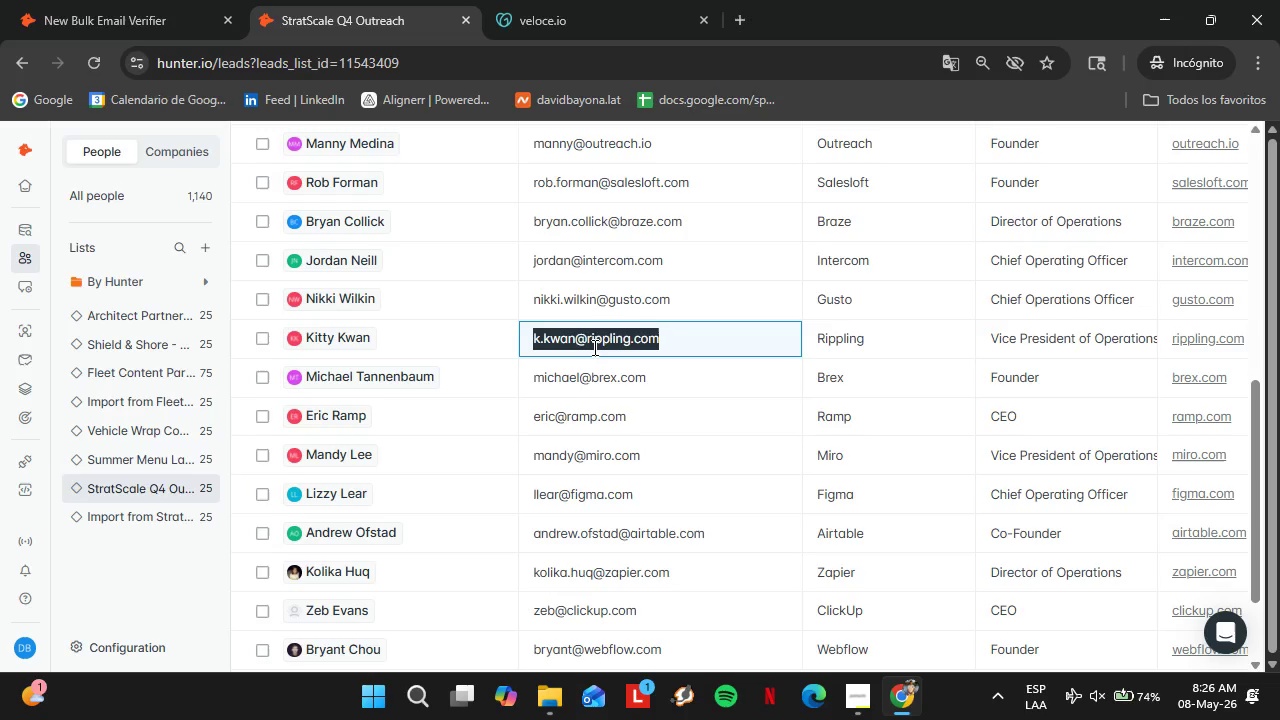 
key(Control+C)
 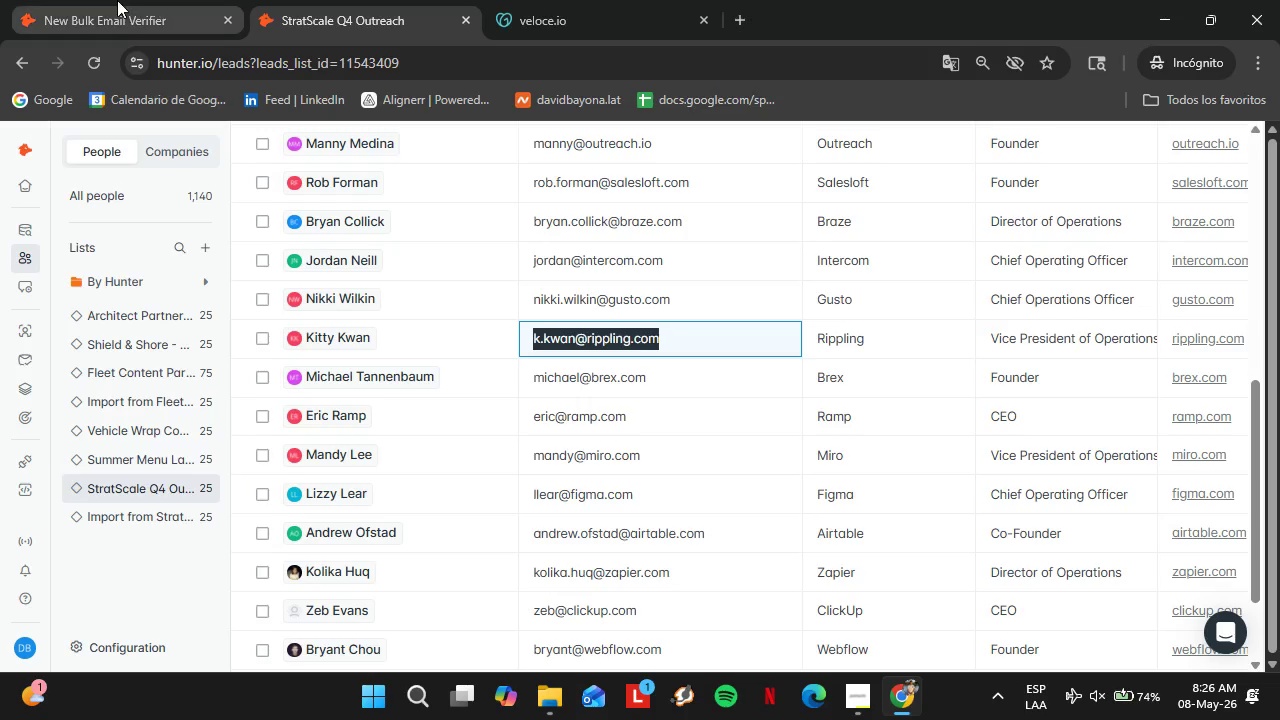 
left_click([117, 0])
 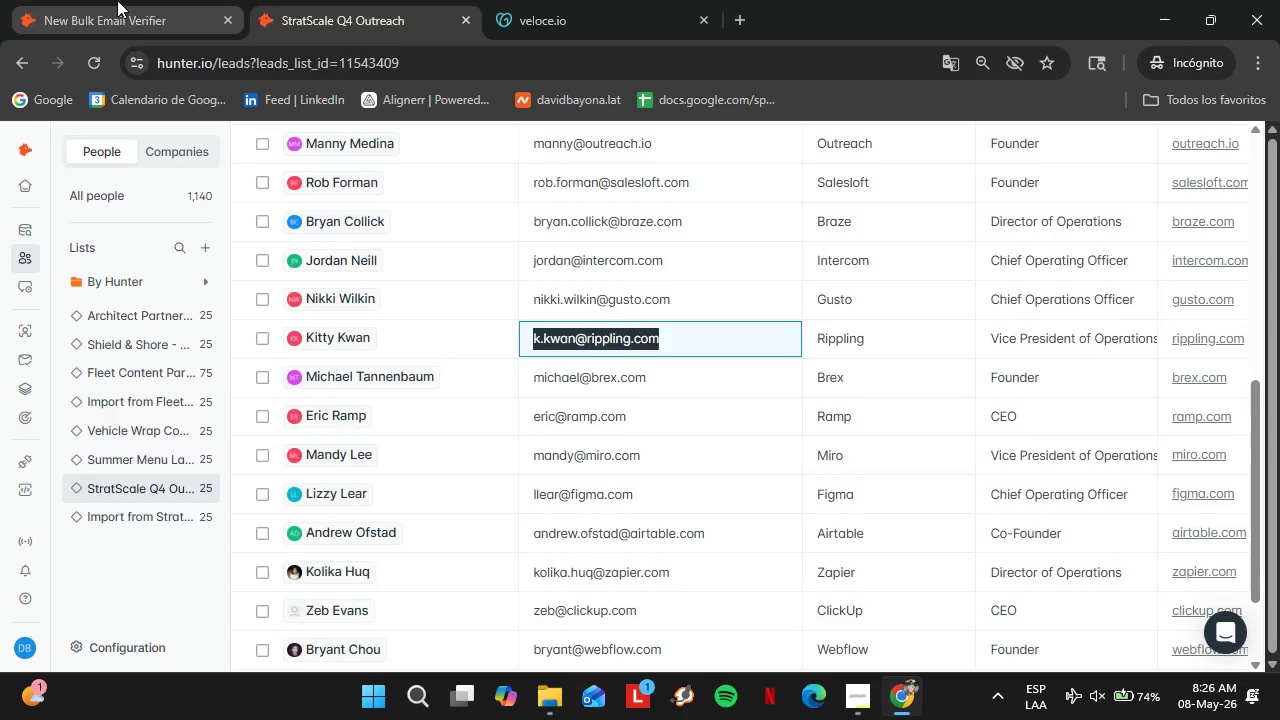 
key(Control+V)
 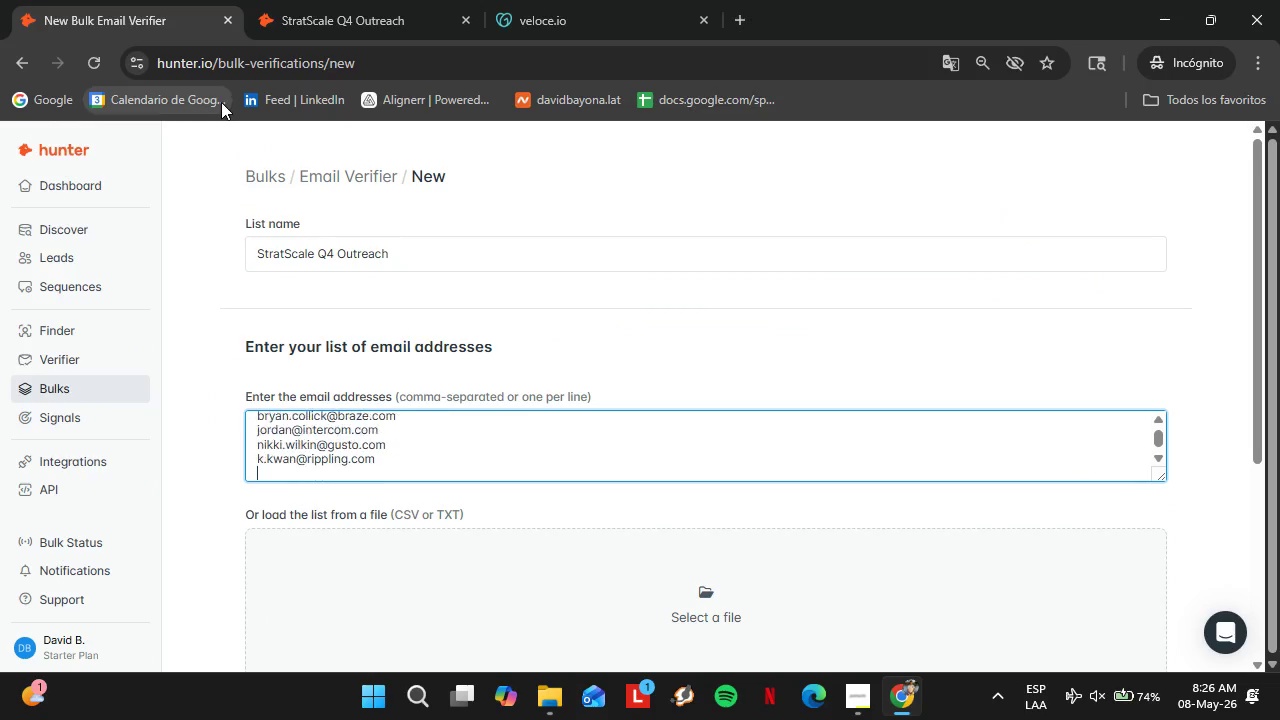 
key(Enter)
 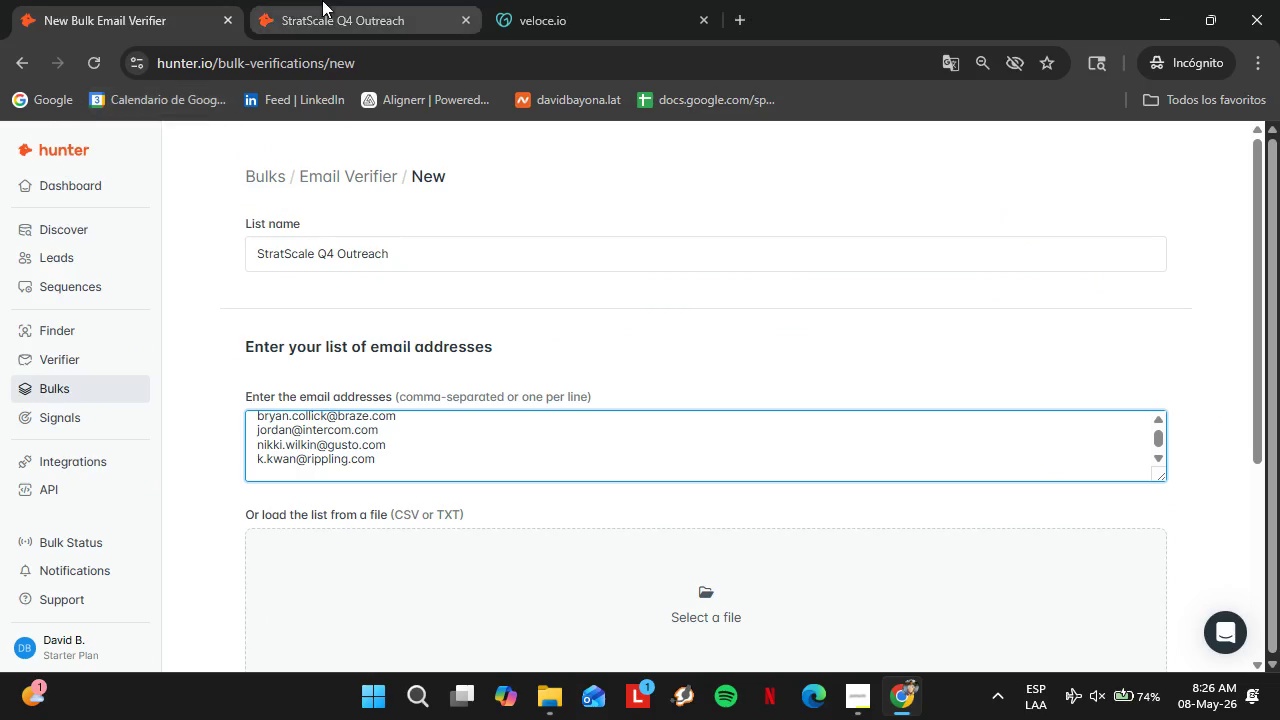 
left_click([322, 0])
 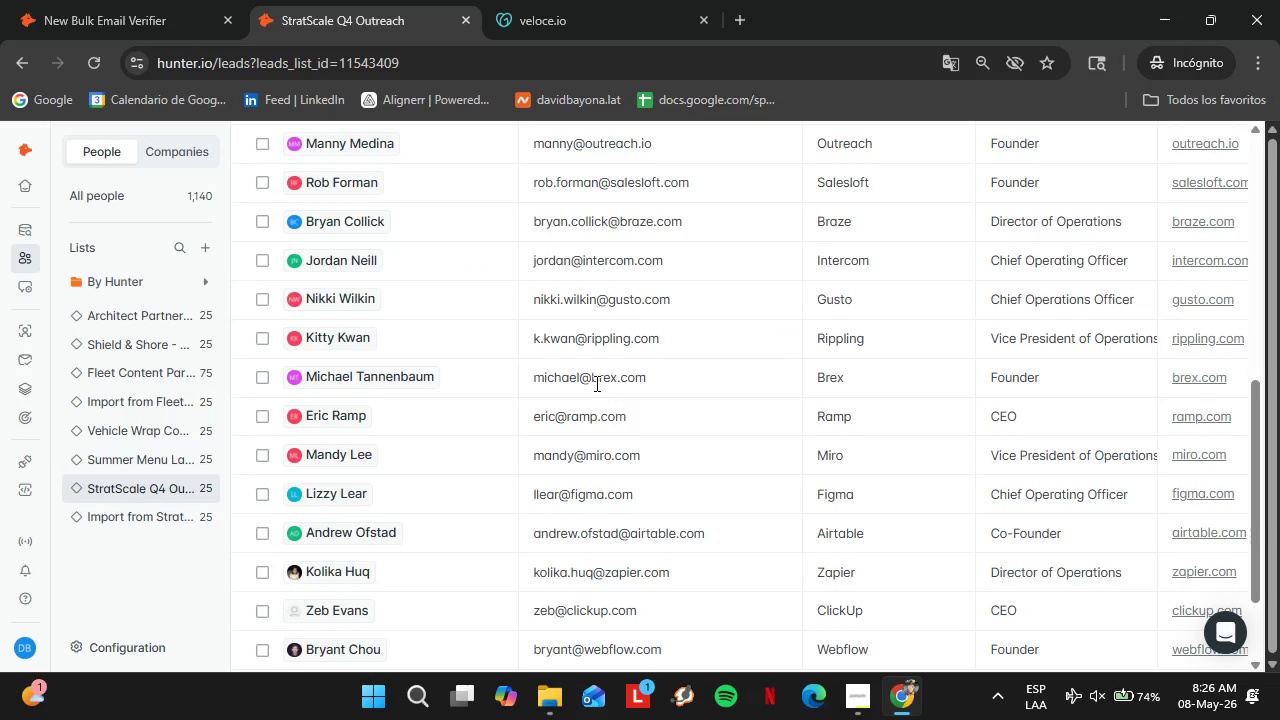 
left_click([582, 358])
 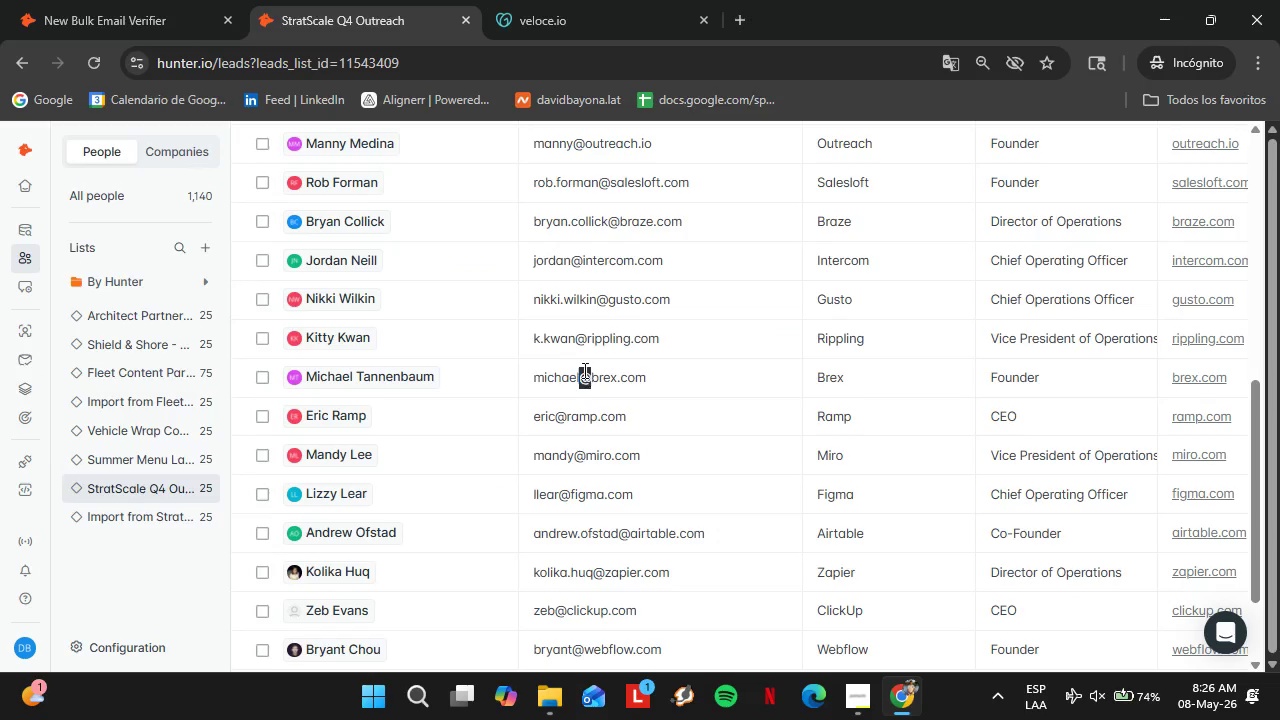 
triple_click([583, 370])
 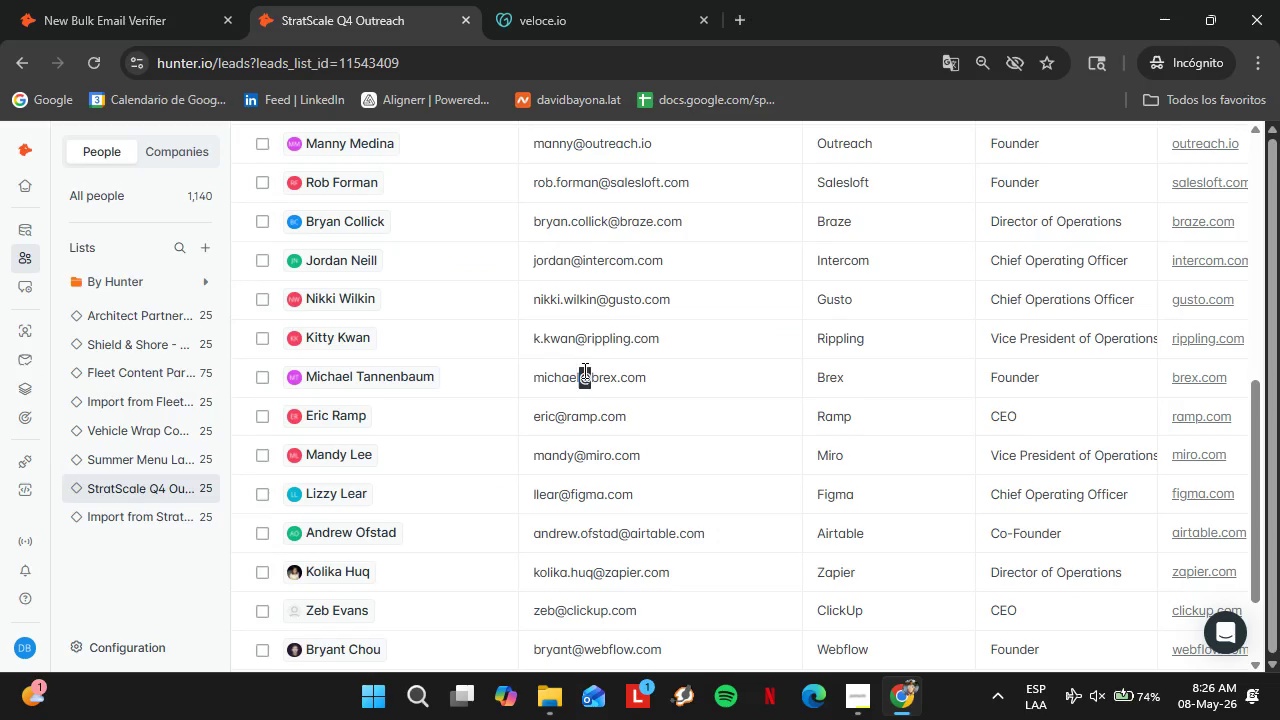 
triple_click([583, 370])
 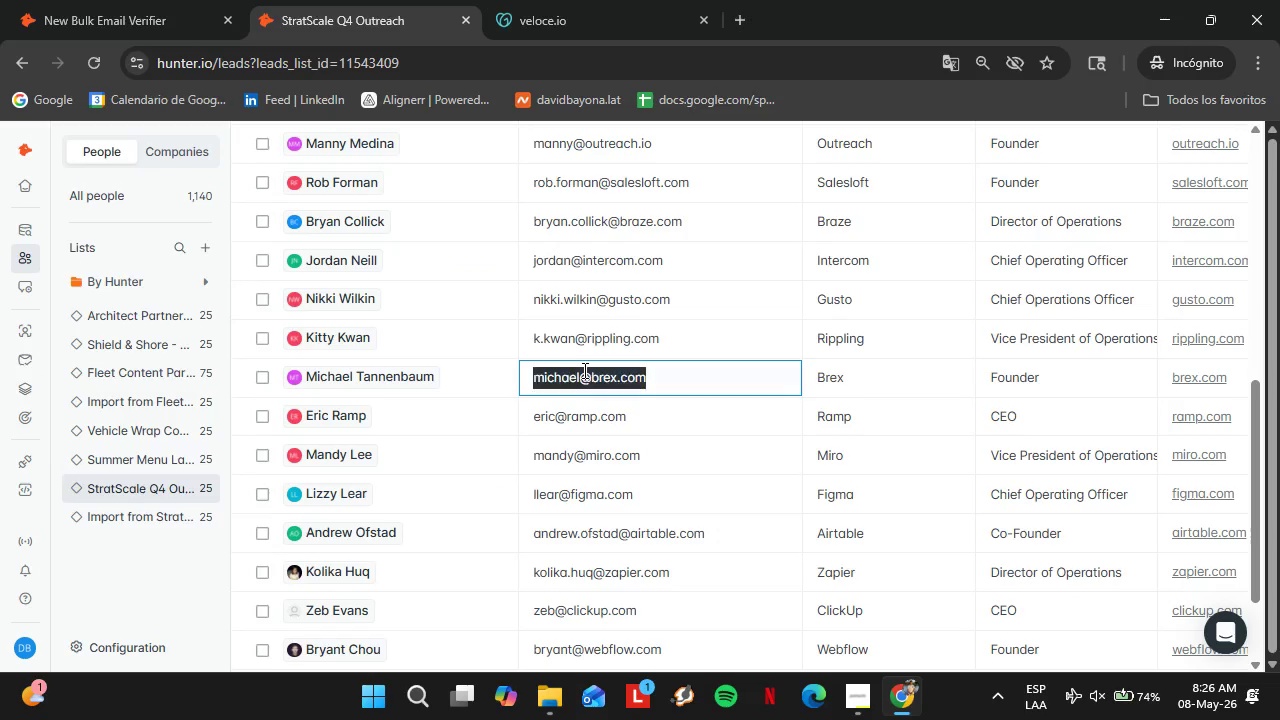 
triple_click([583, 370])
 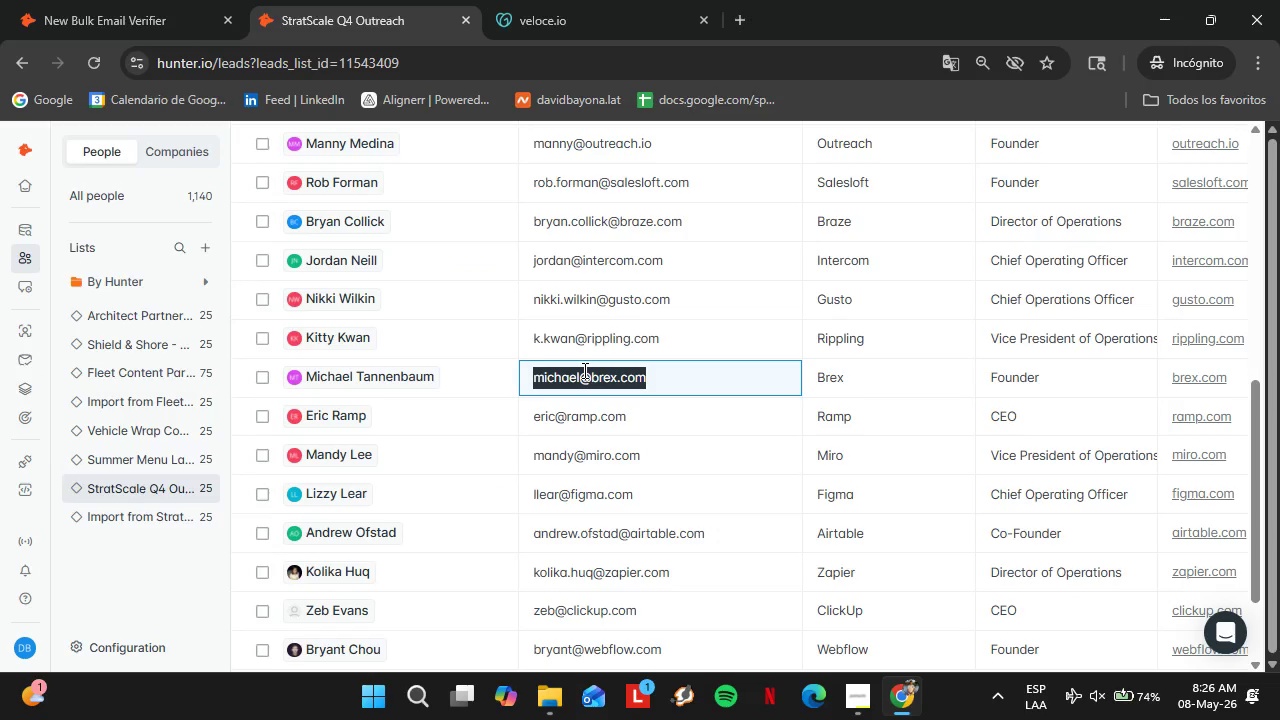 
key(Control+C)
 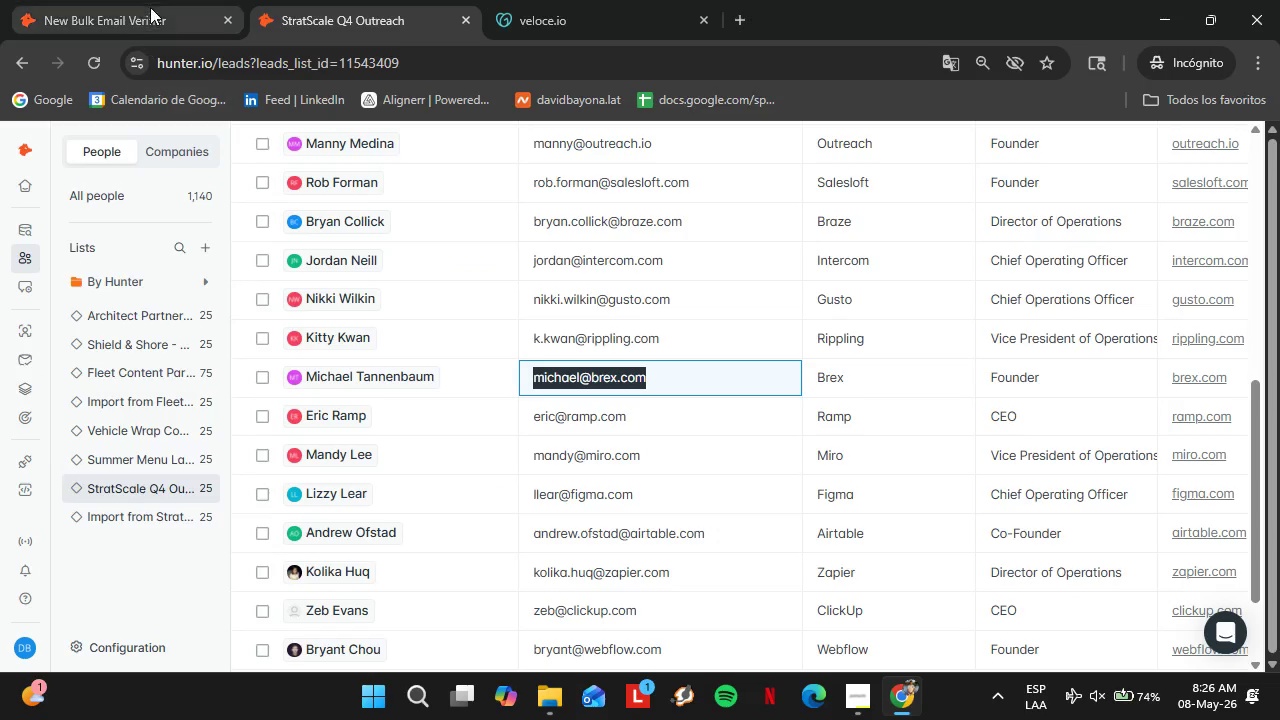 
left_click_drag(start_coordinate=[150, 7], to_coordinate=[155, 14])
 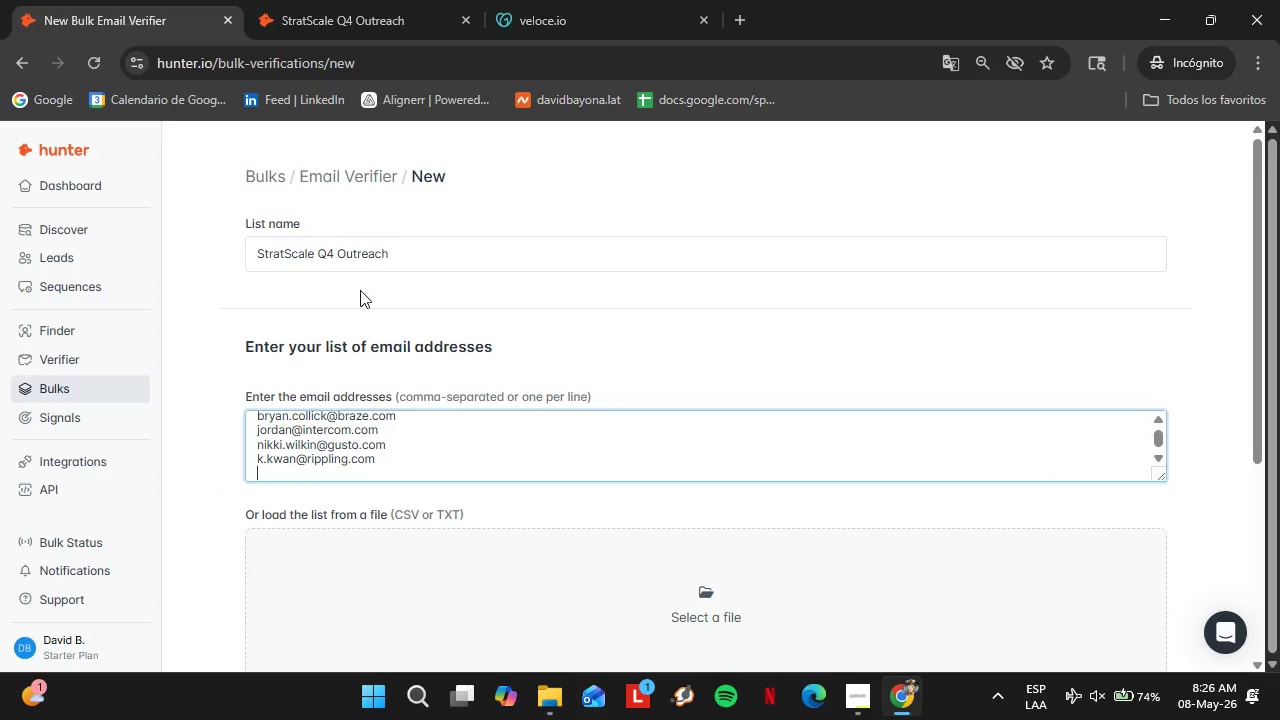 
key(Control+ControlLeft)
 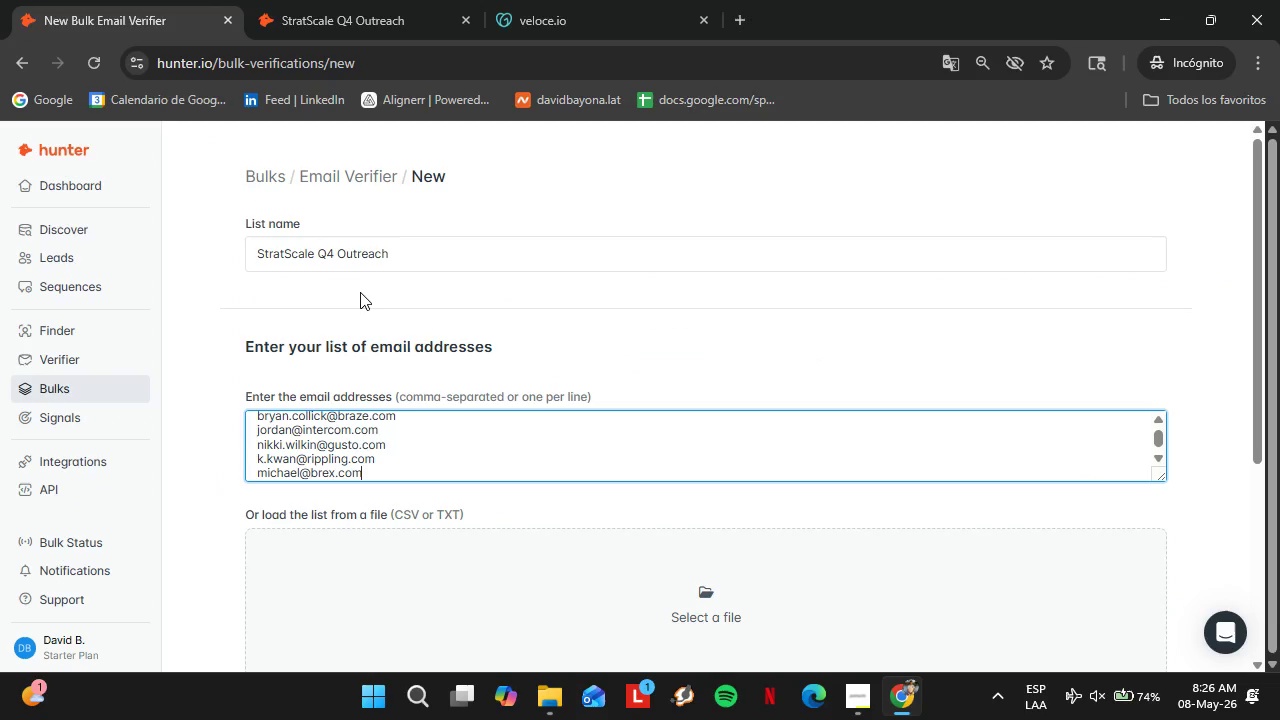 
key(Control+V)
 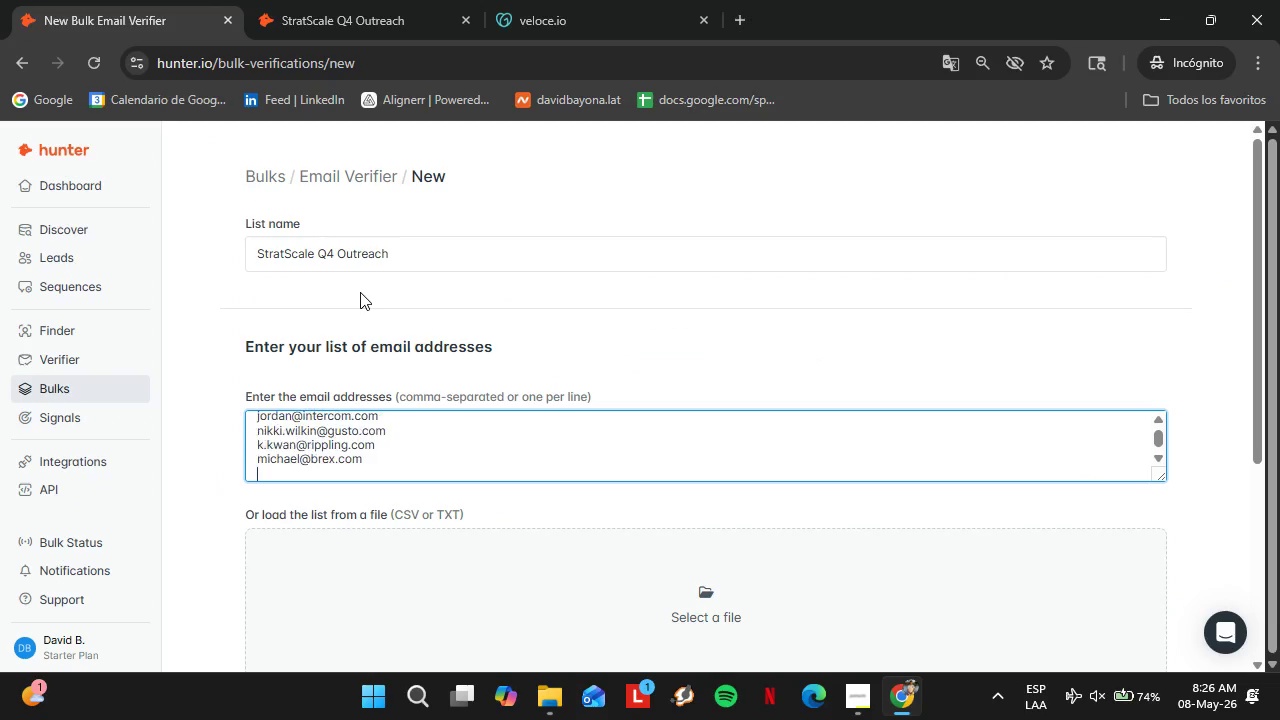 
key(Enter)
 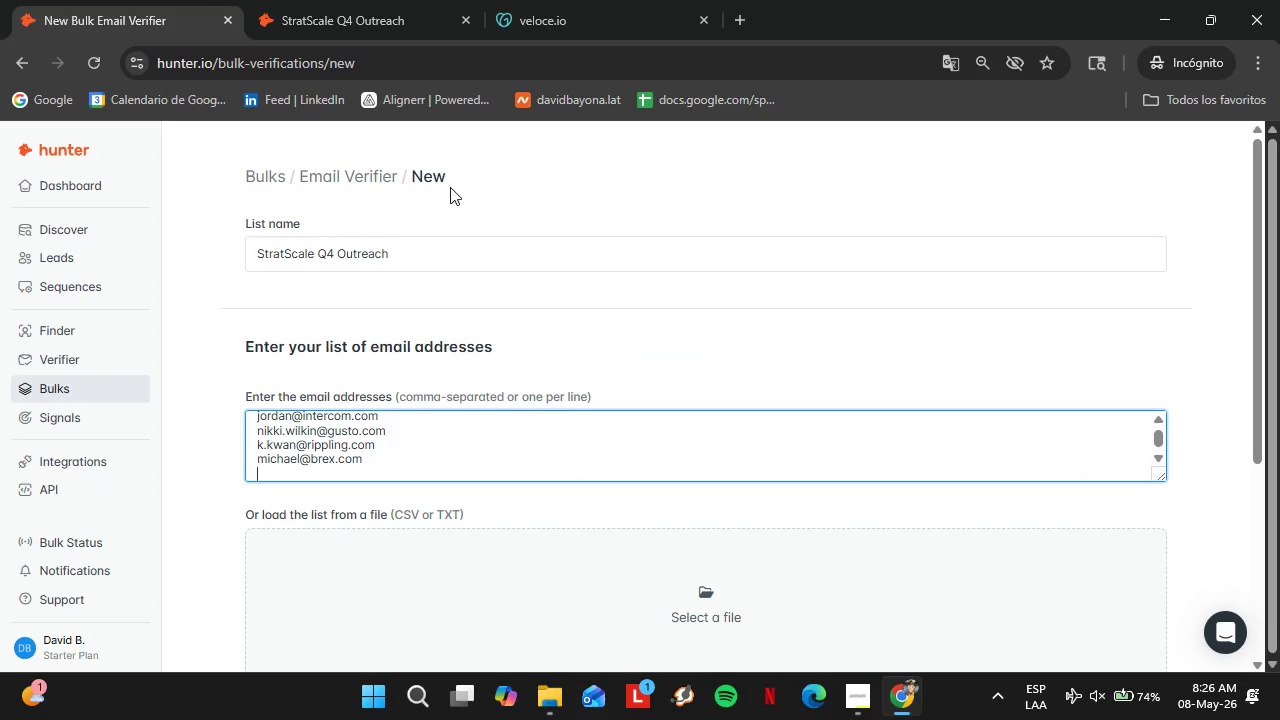 
left_click([399, 0])
 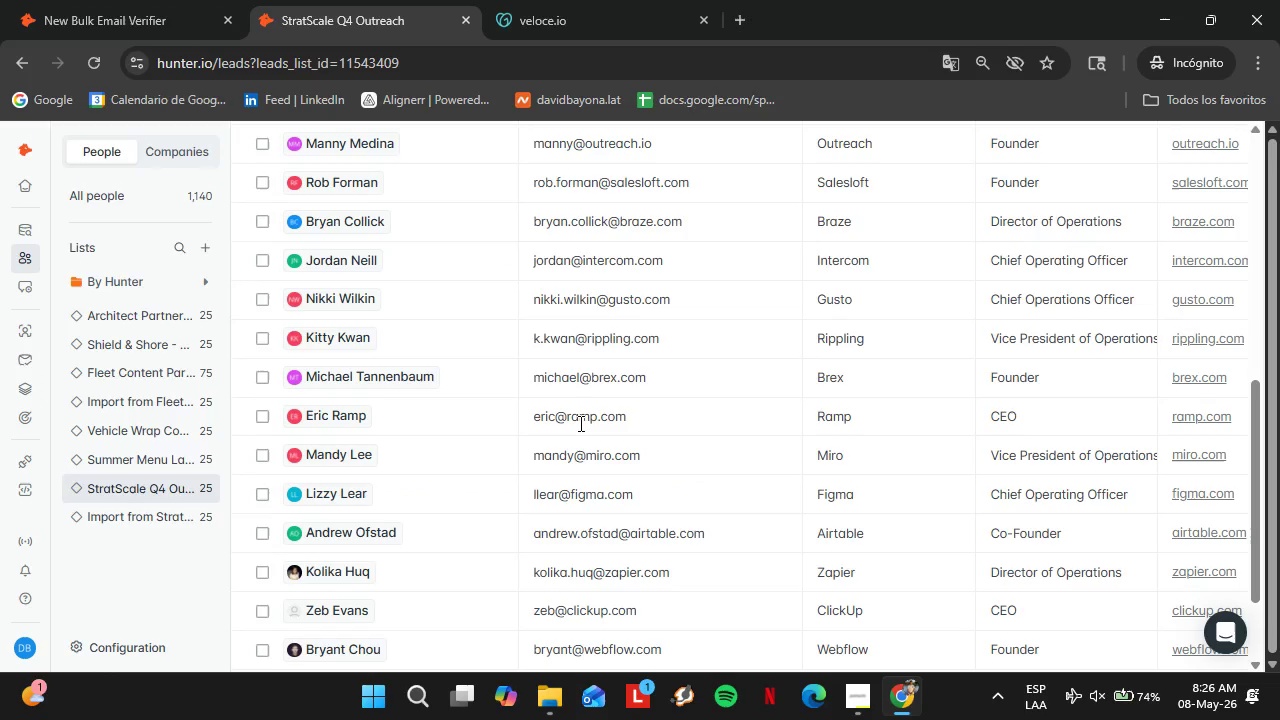 
double_click([579, 423])
 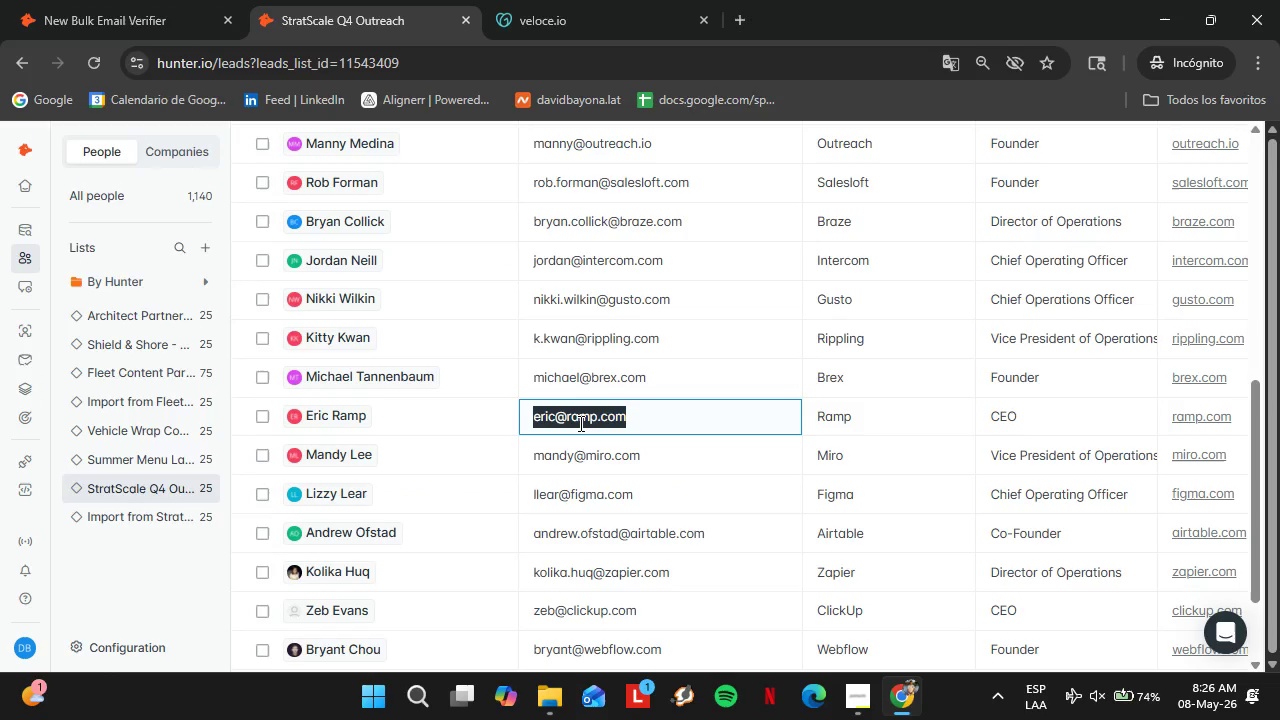 
triple_click([579, 423])
 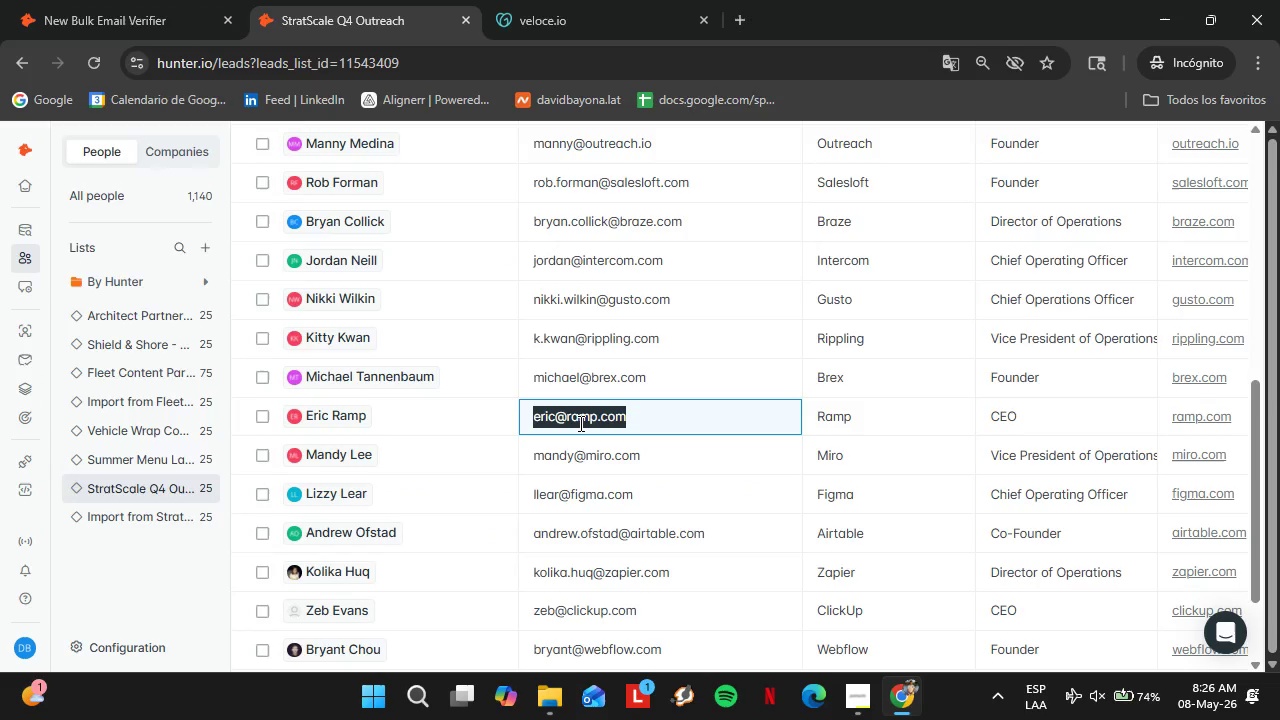 
key(Control+C)
 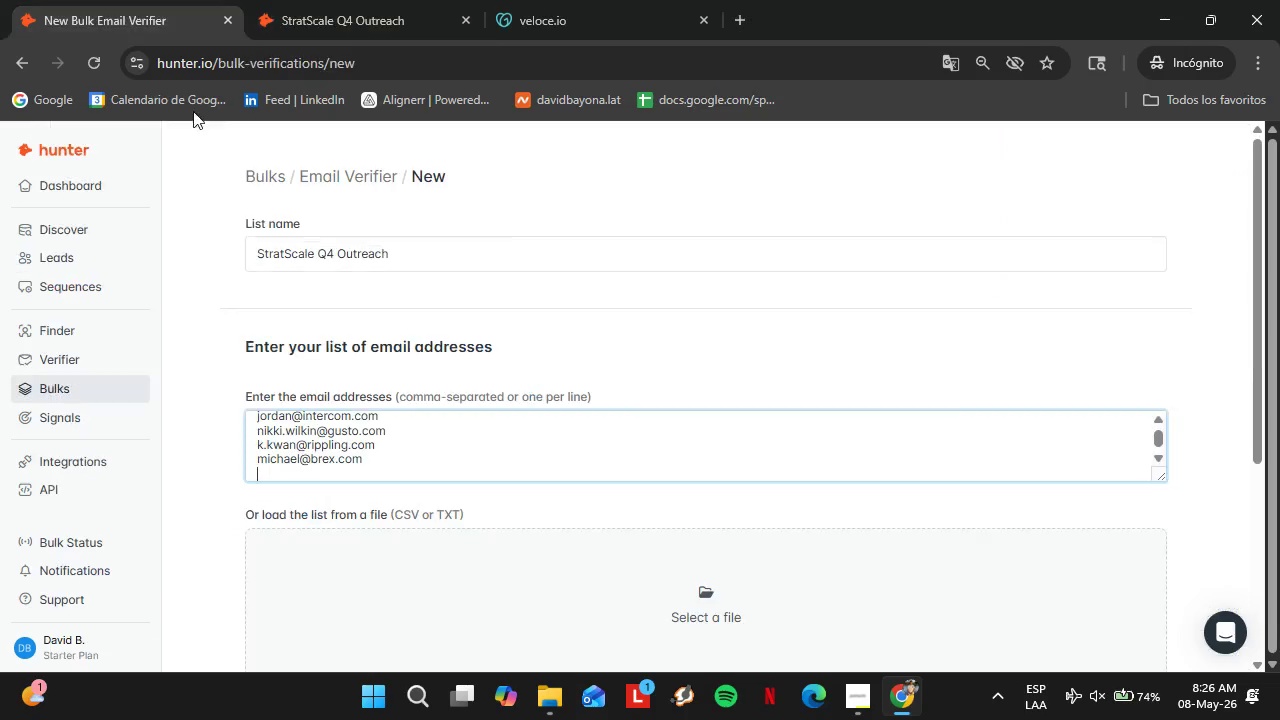 
key(Control+ControlLeft)
 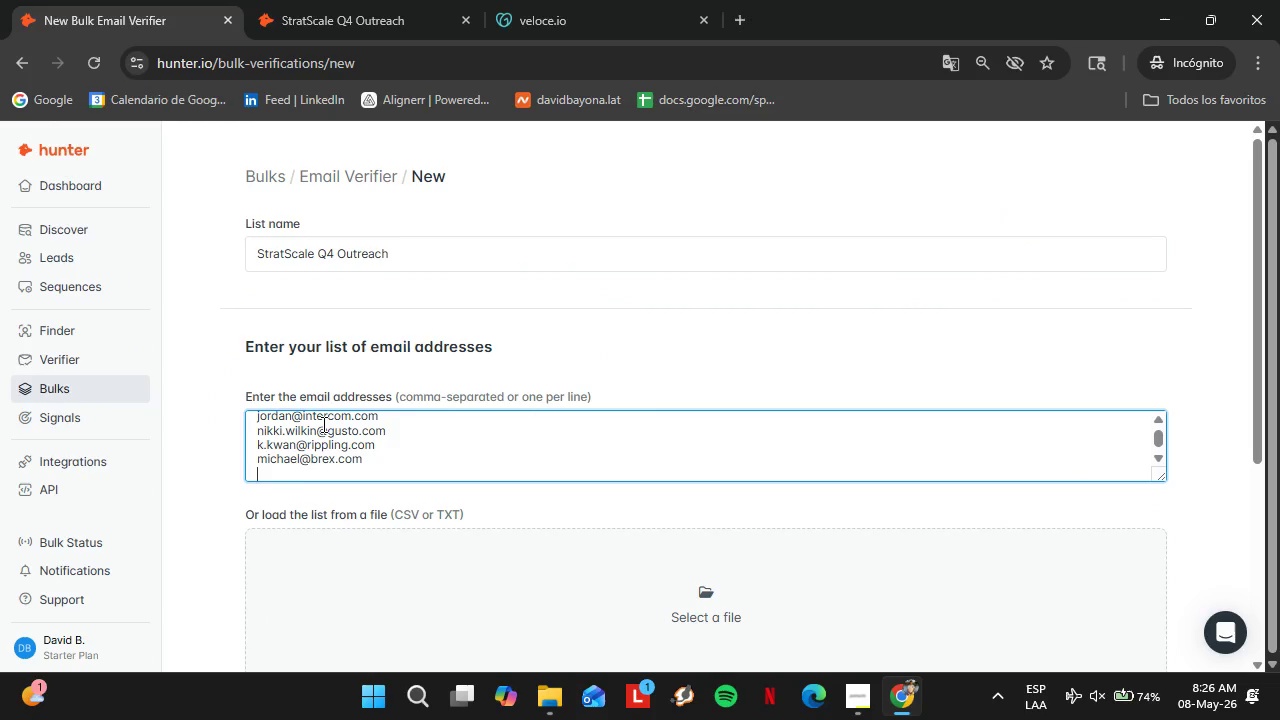 
key(Control+V)
 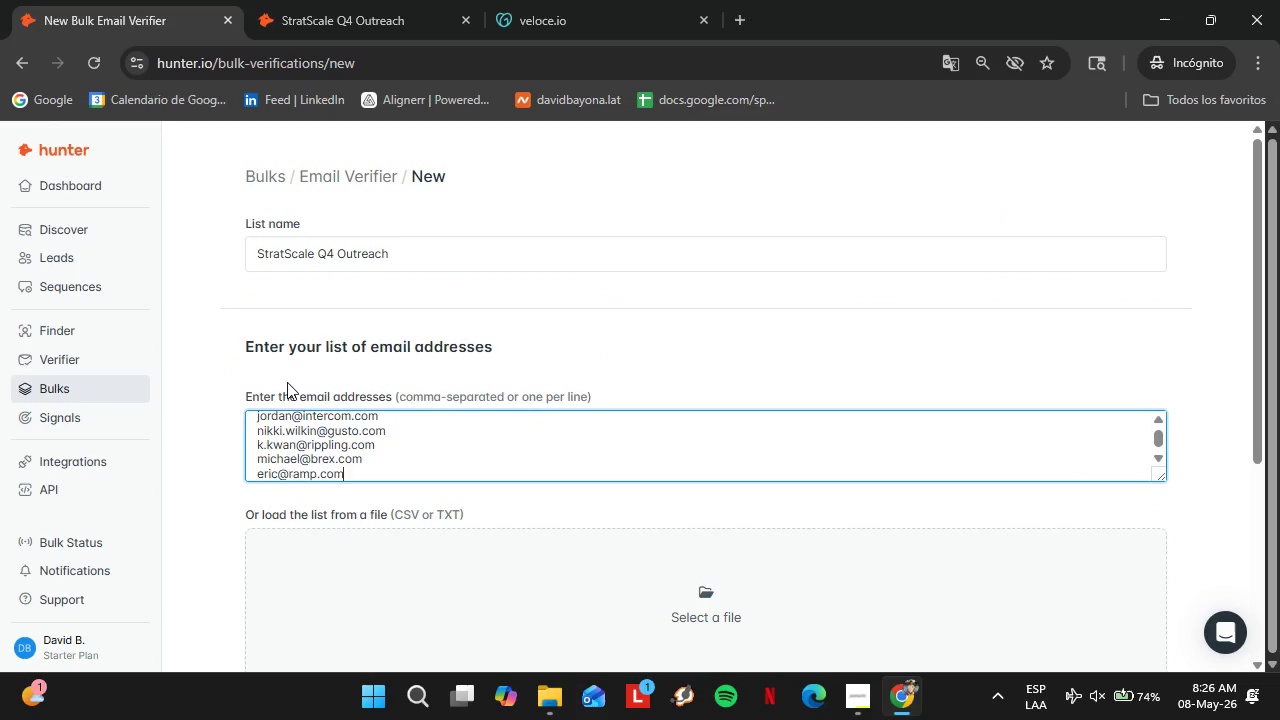 
key(Enter)
 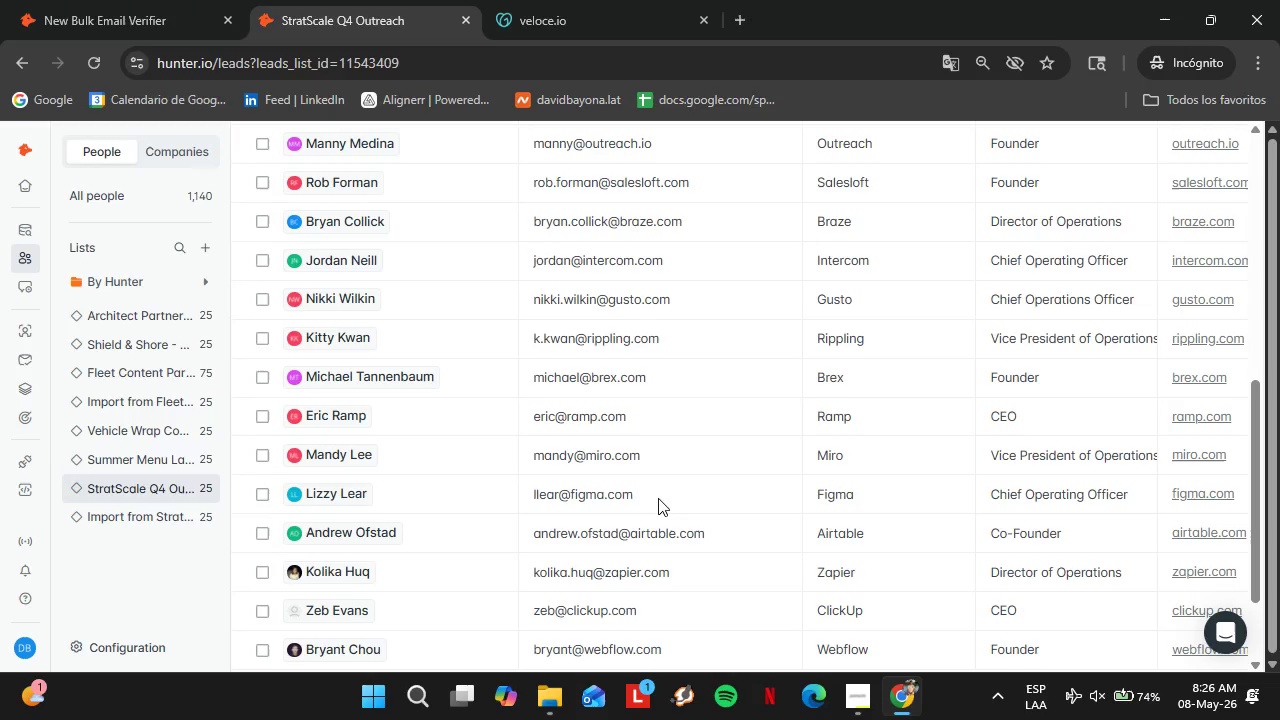 
double_click([600, 465])
 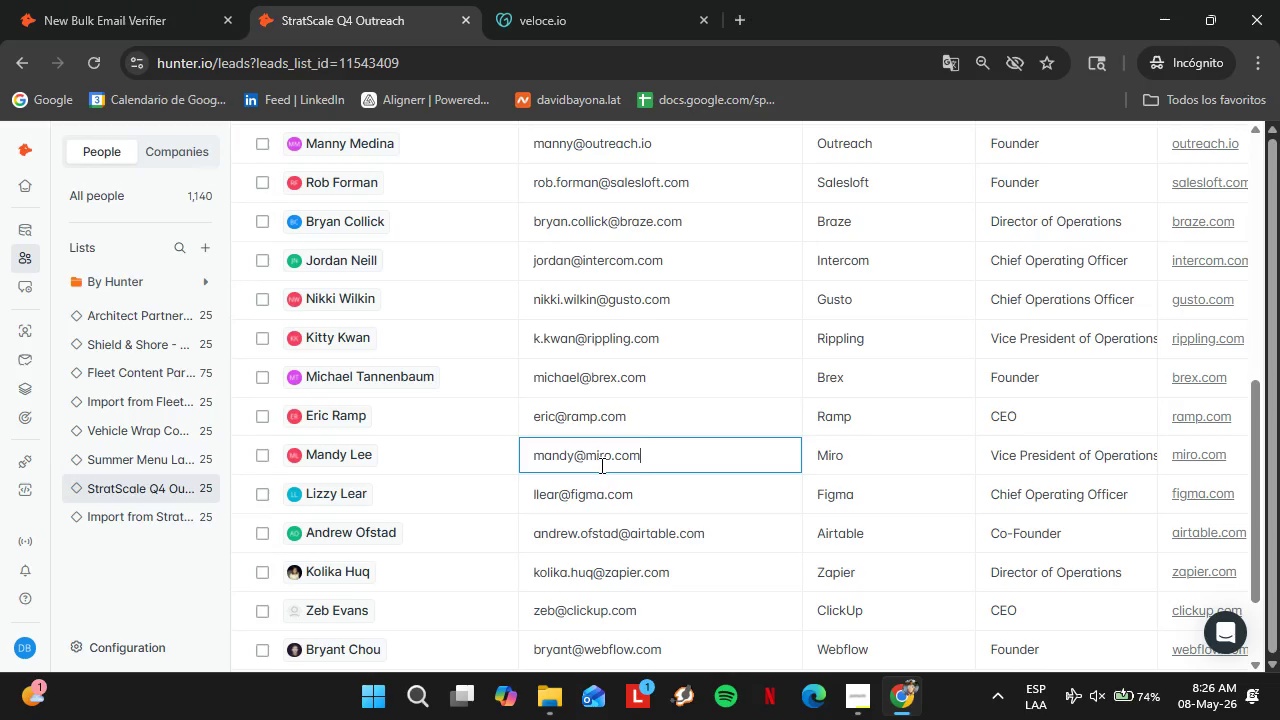 
triple_click([600, 465])
 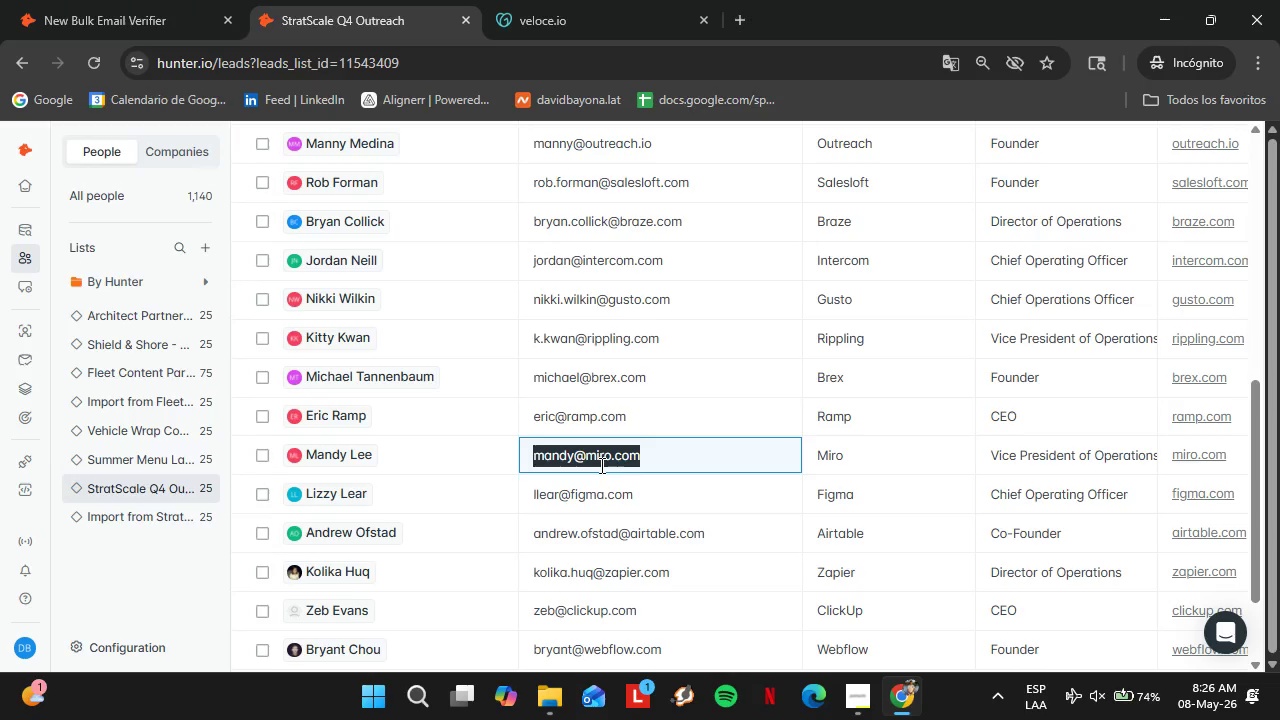 
key(Control+C)
 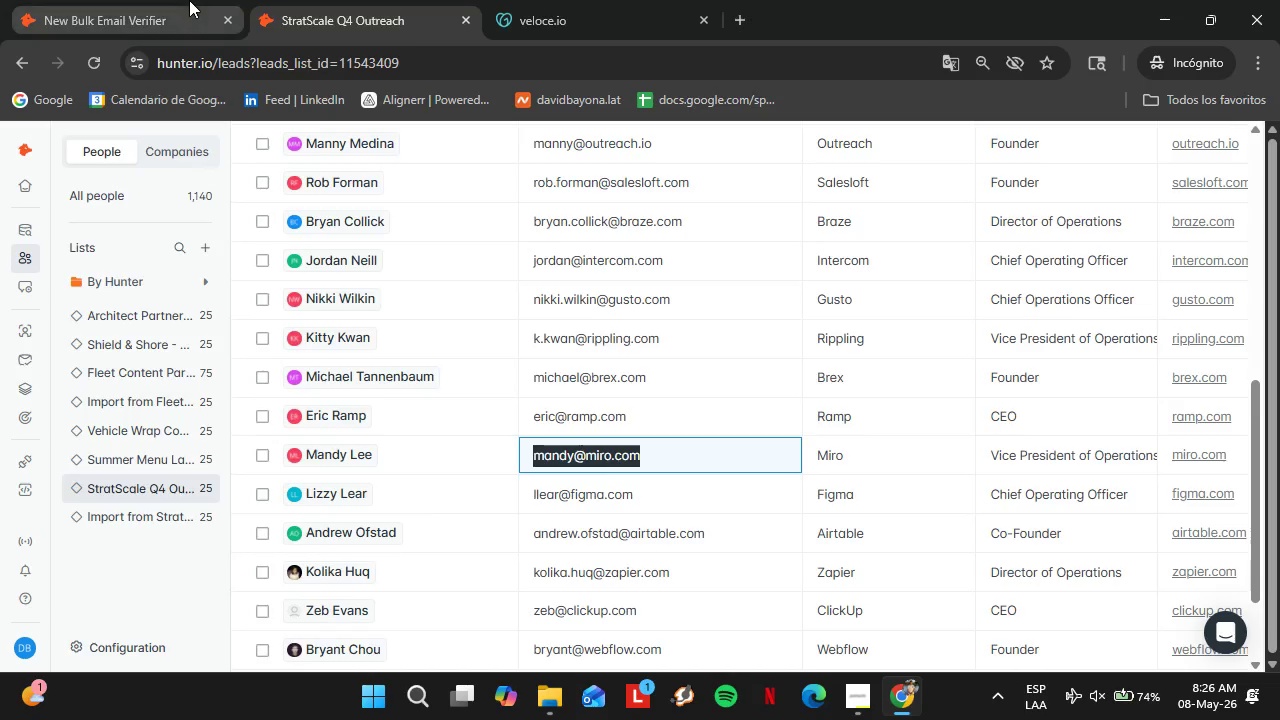 
left_click([184, 0])
 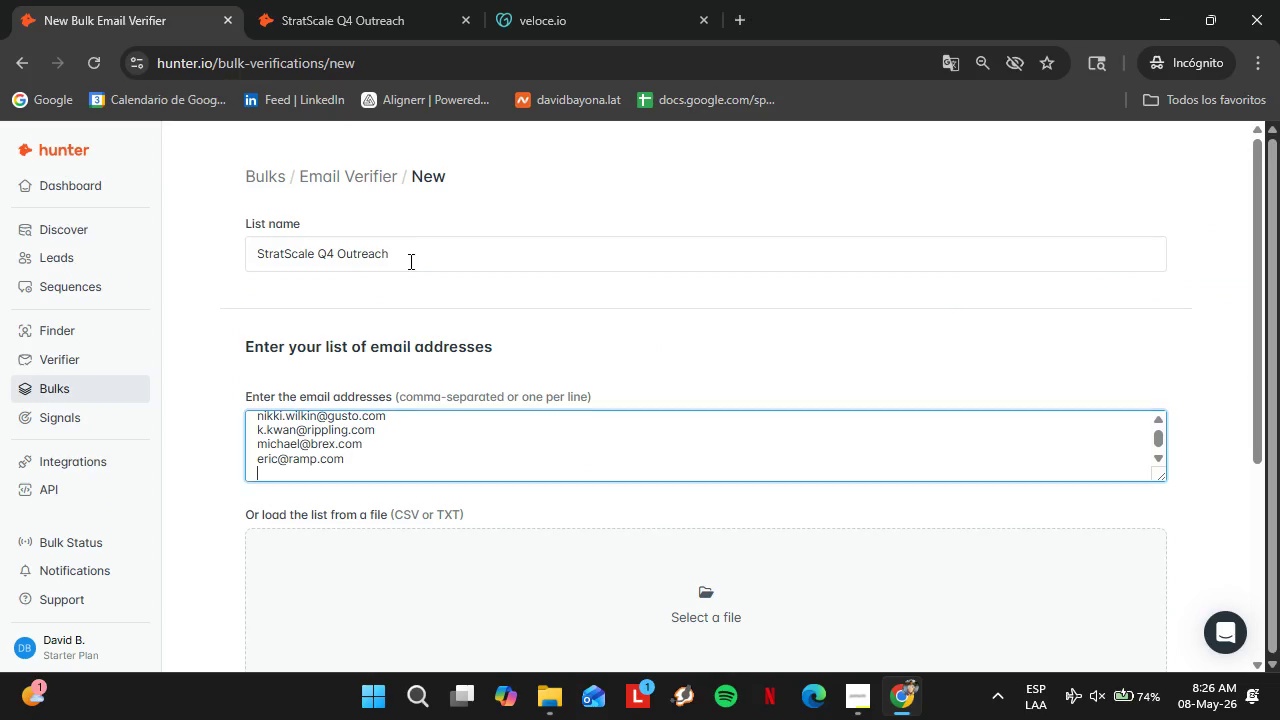 
key(Control+V)
 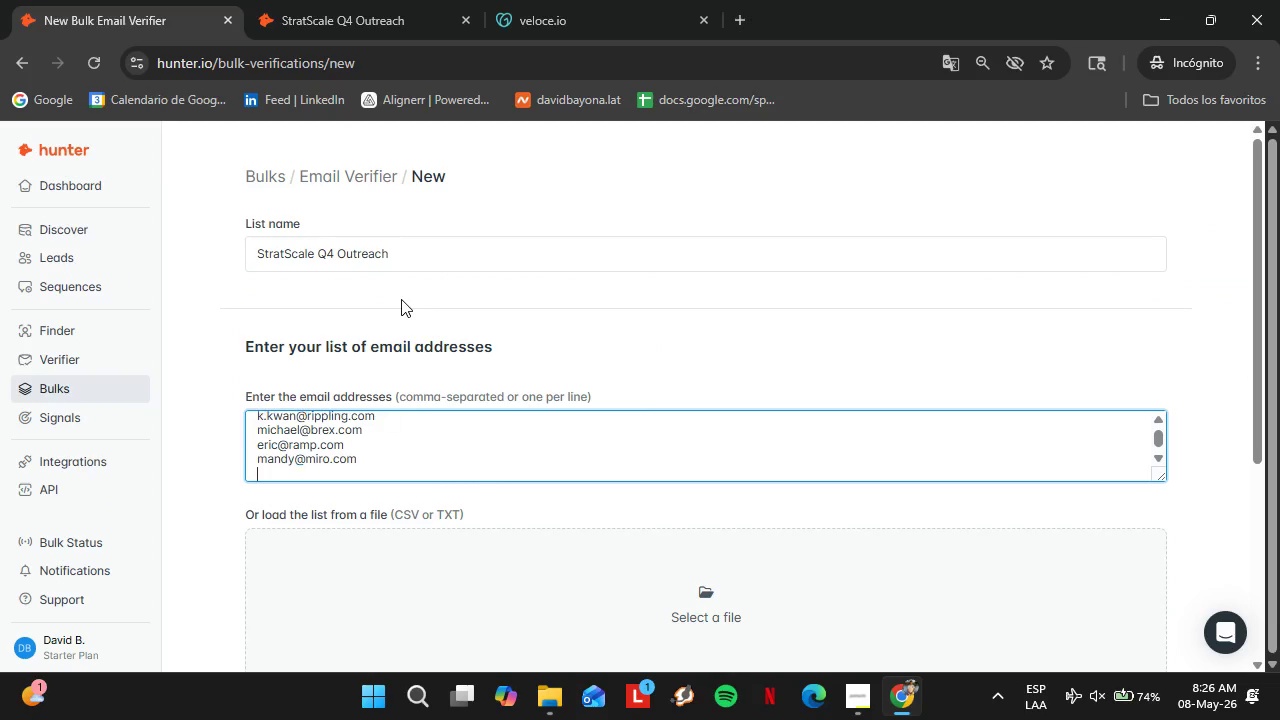 
key(Enter)
 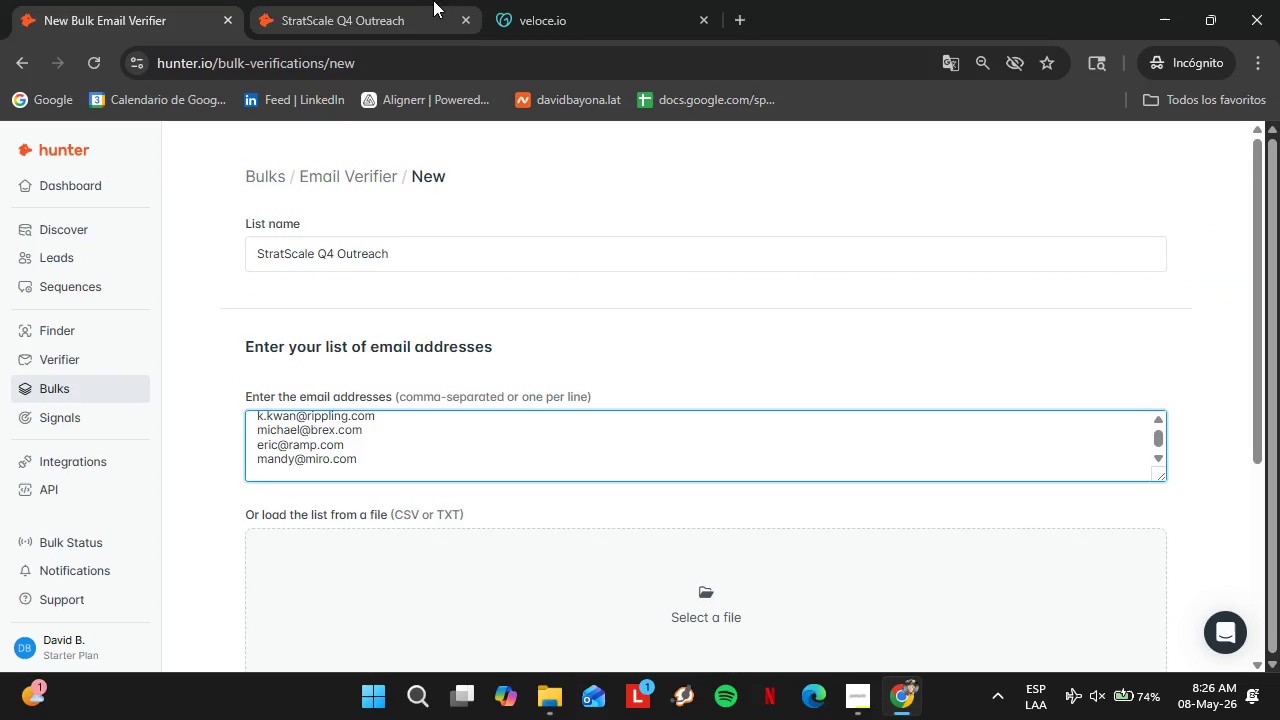 
left_click([416, 0])
 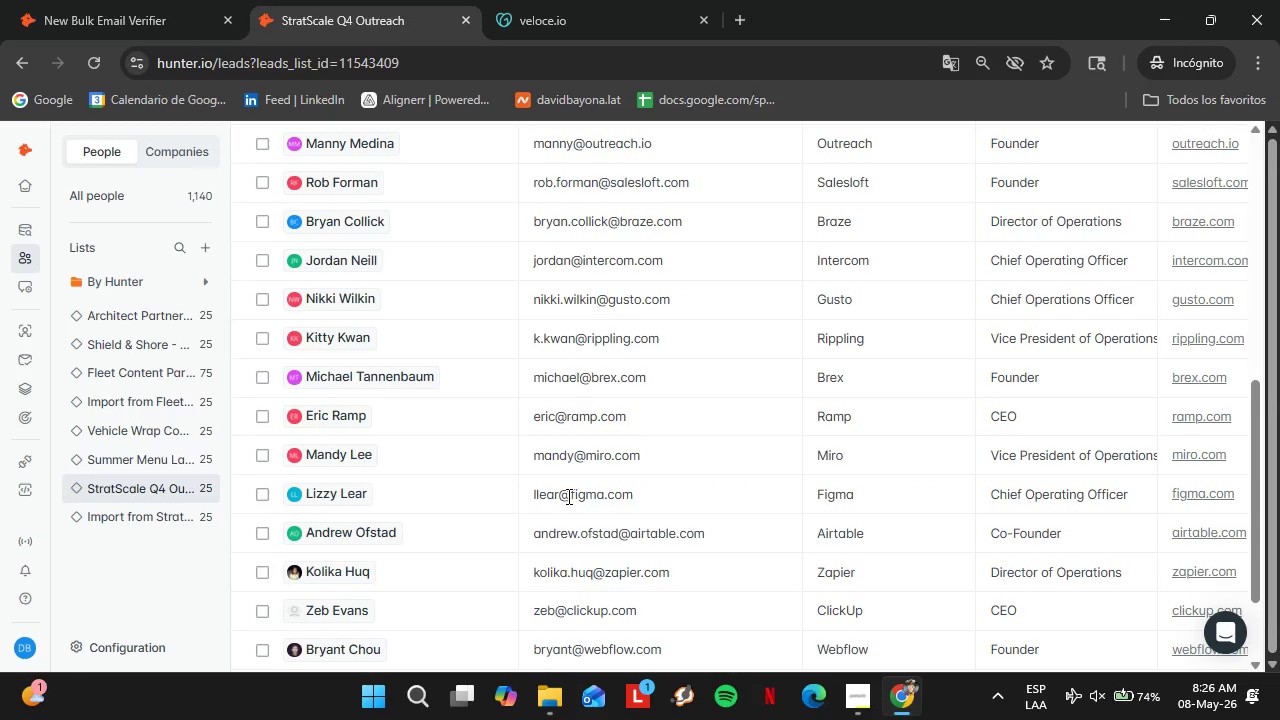 
double_click([567, 496])
 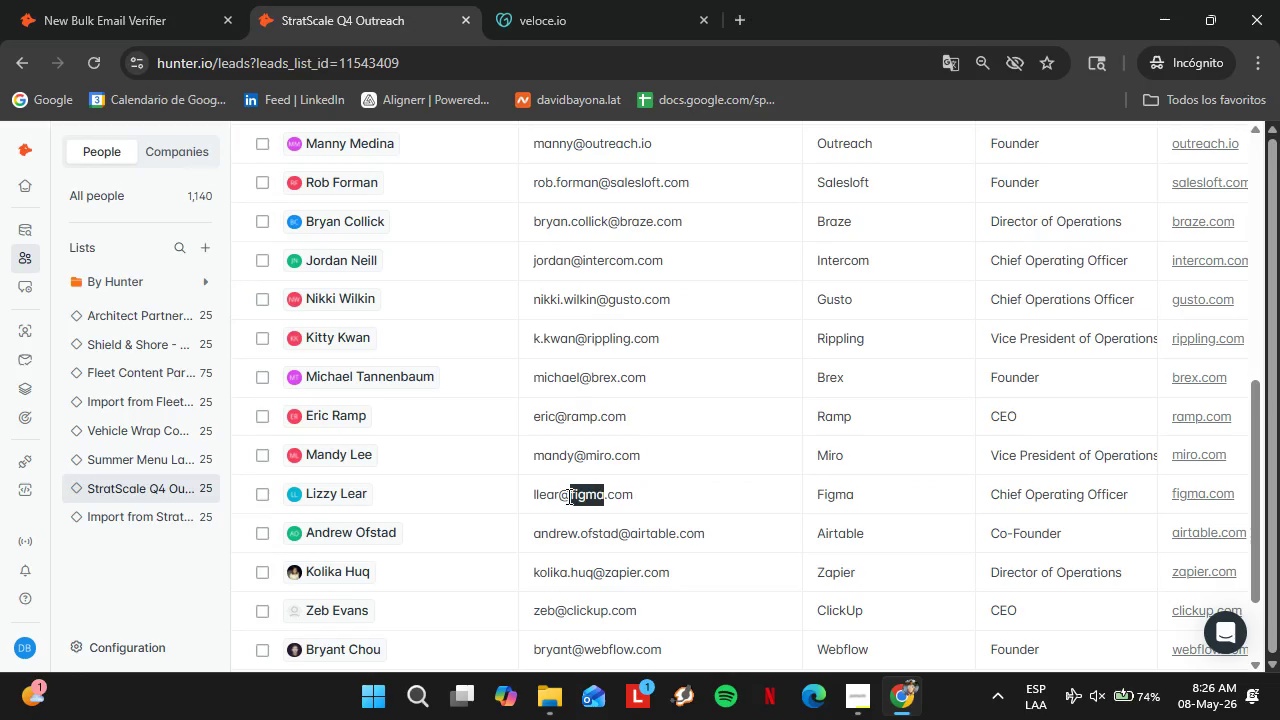 
triple_click([567, 496])
 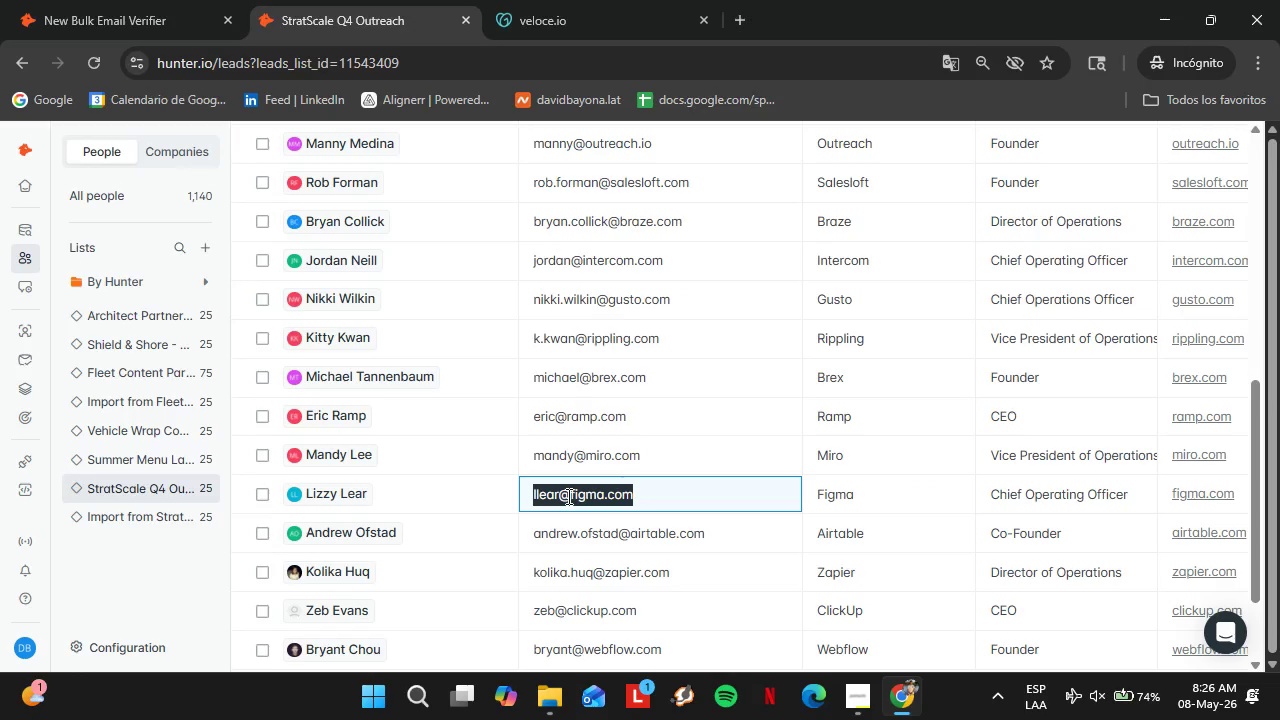 
key(Control+C)
 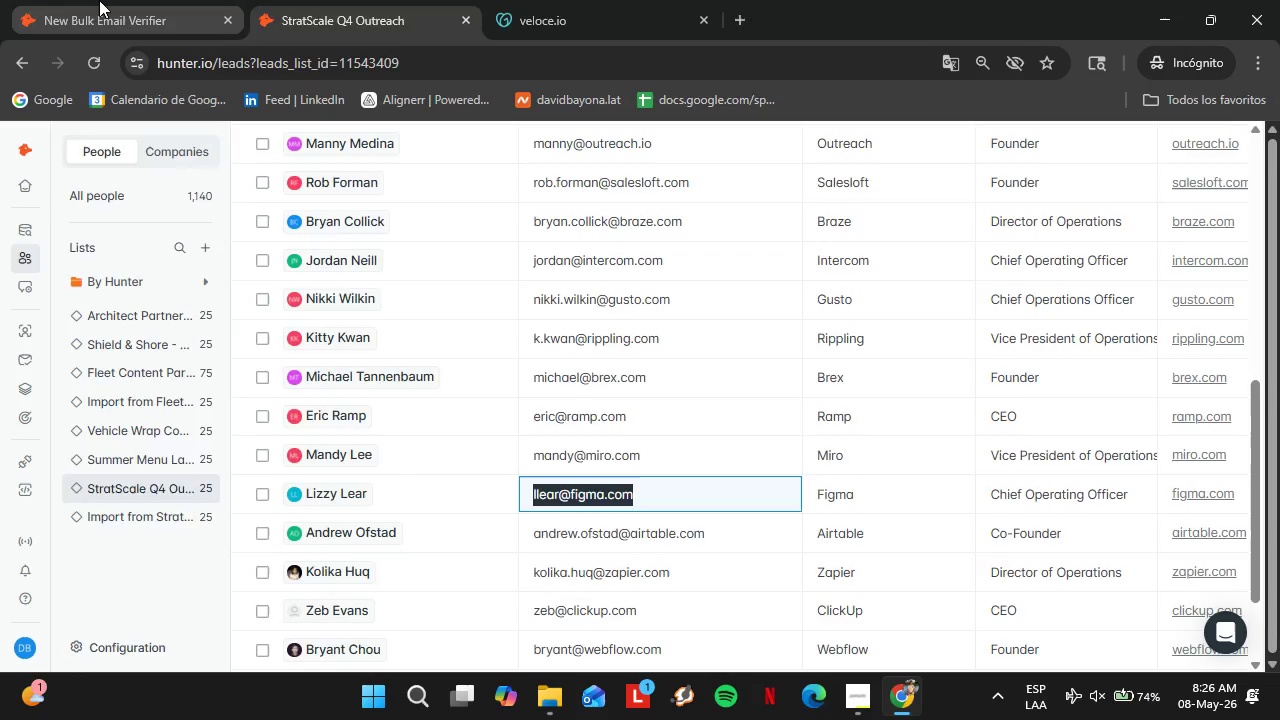 
left_click([99, 0])
 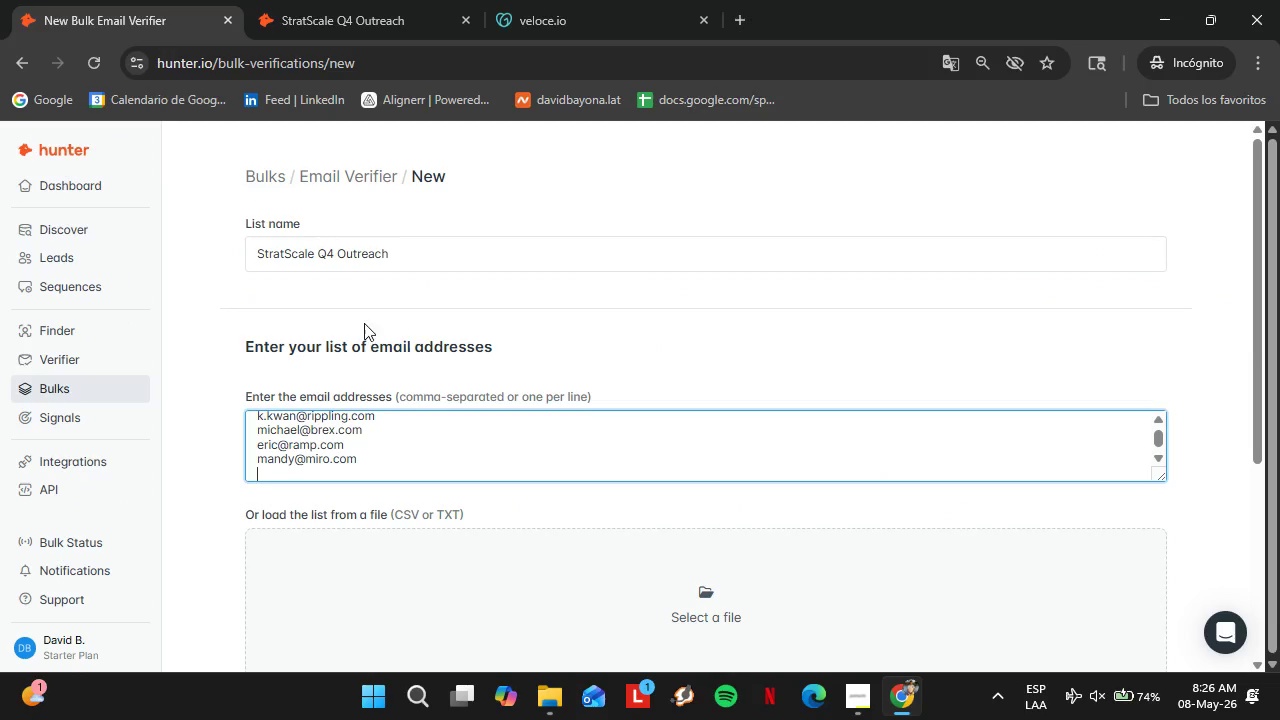 
key(Control+ControlLeft)
 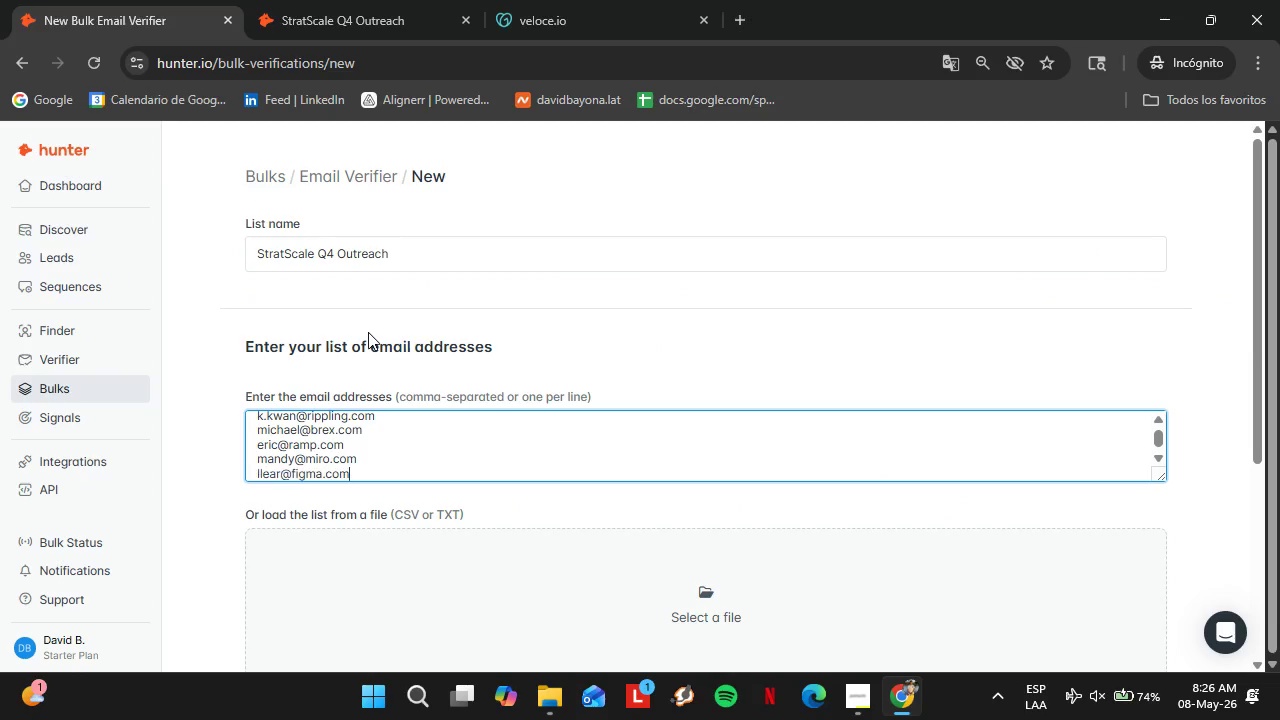 
key(Control+V)
 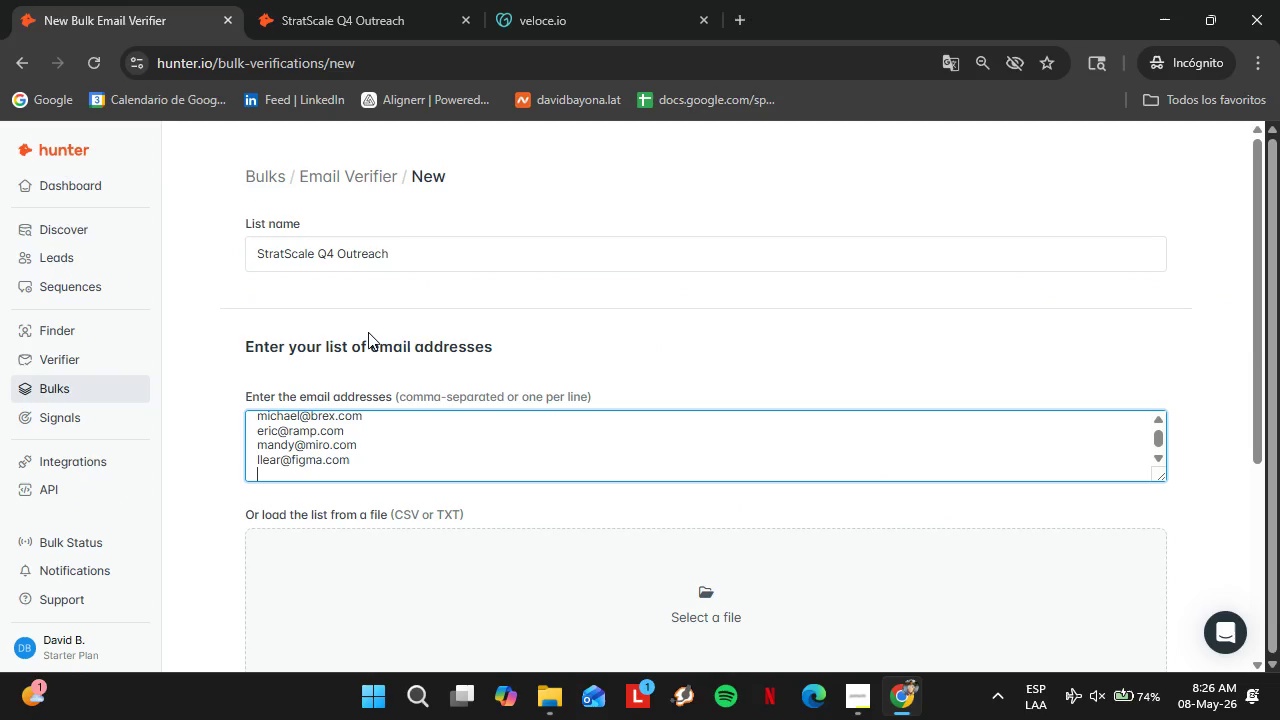 
key(Enter)
 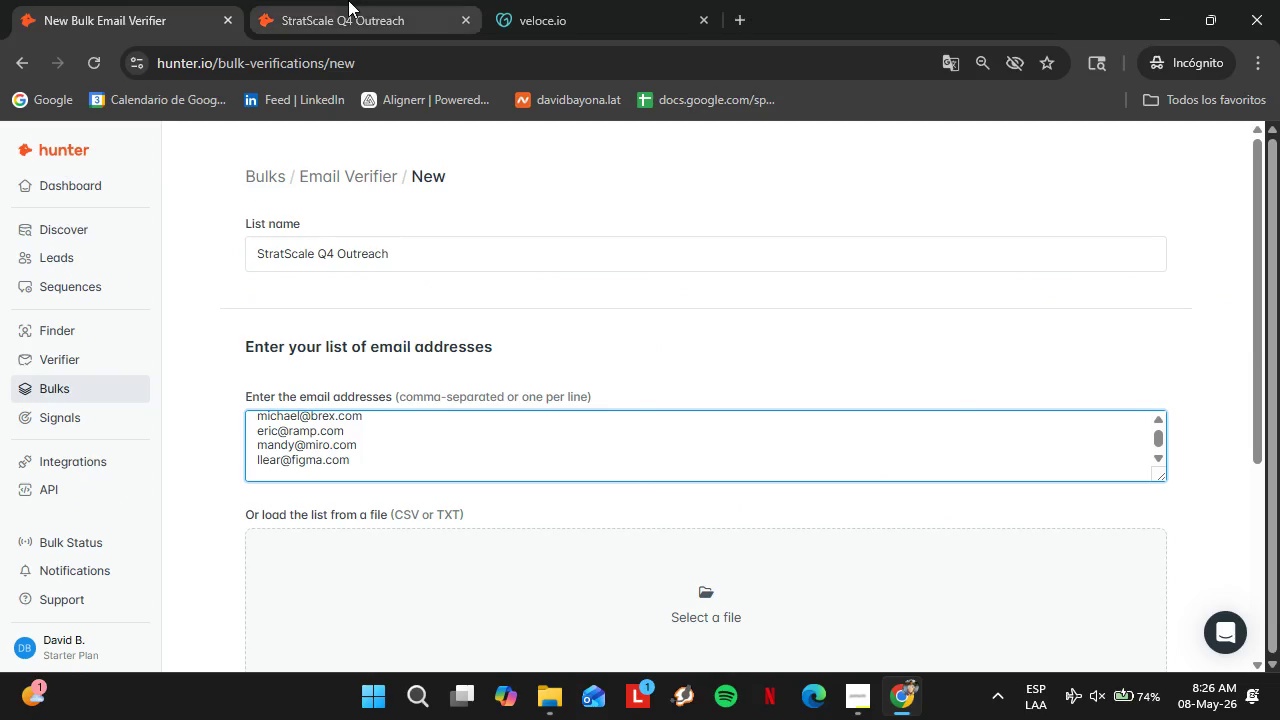 
left_click([348, 0])
 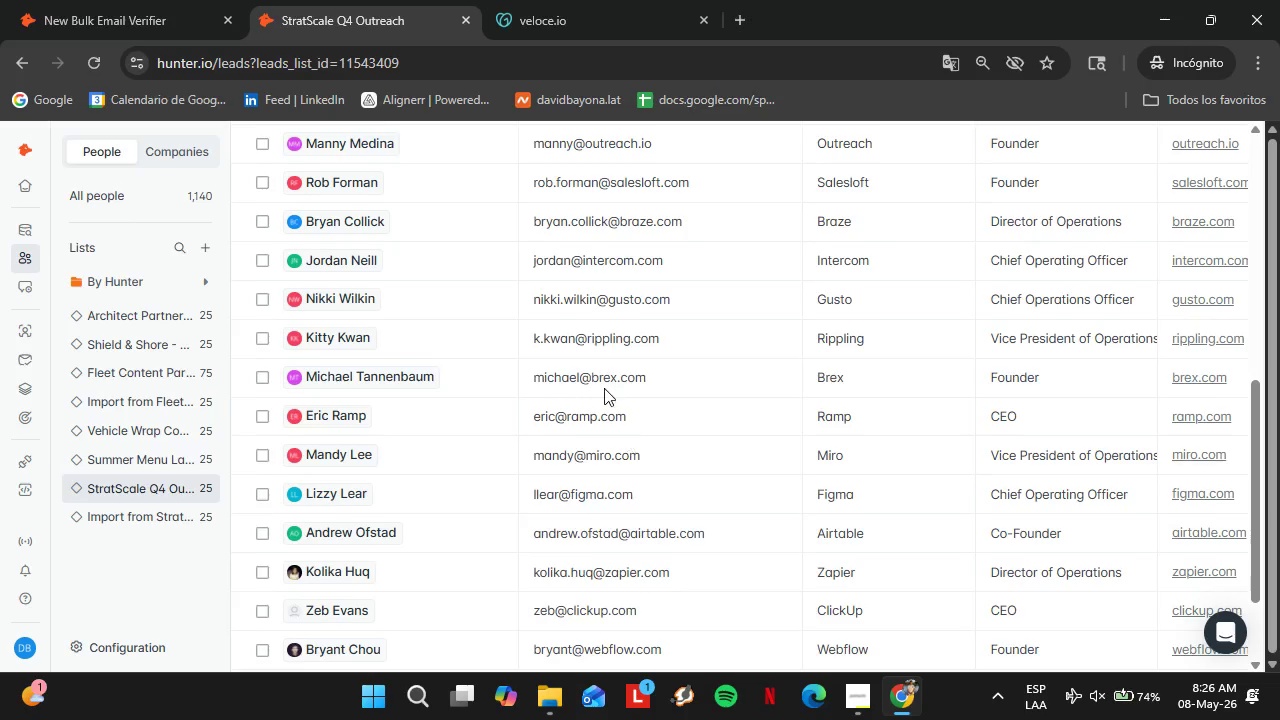 
scroll: coordinate [602, 387], scroll_direction: down, amount: 2.0
 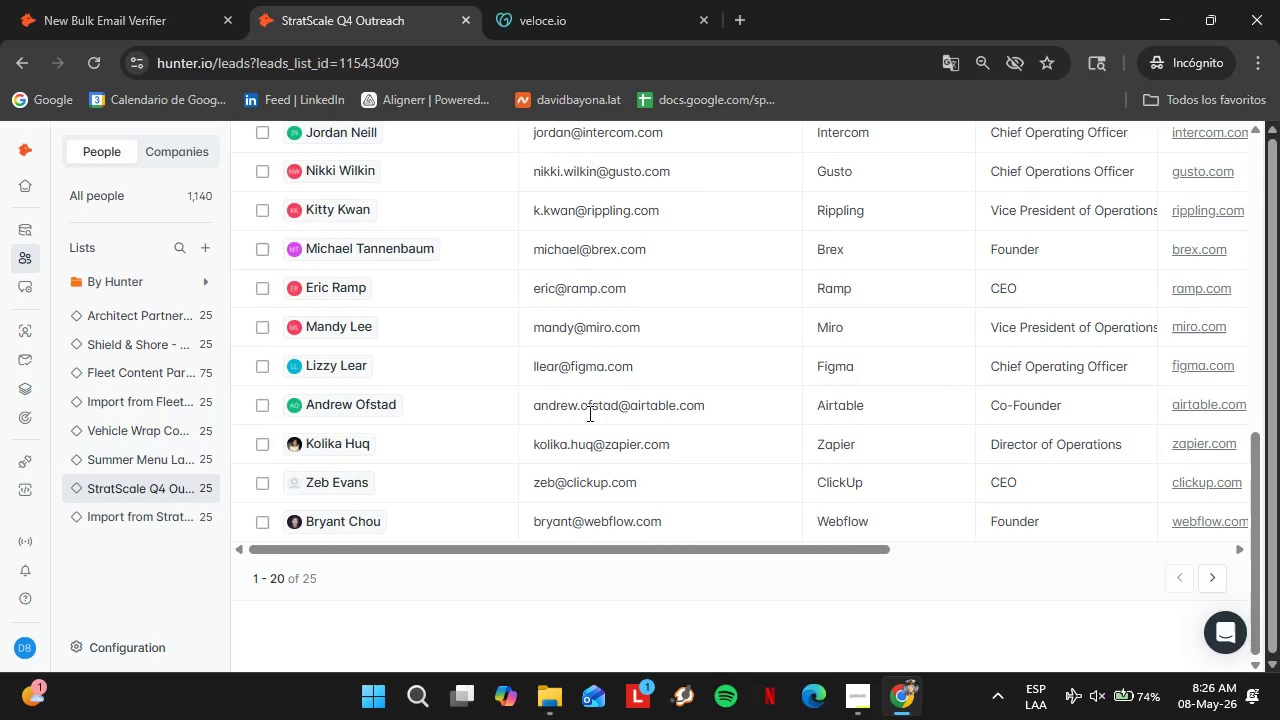 
double_click([587, 413])
 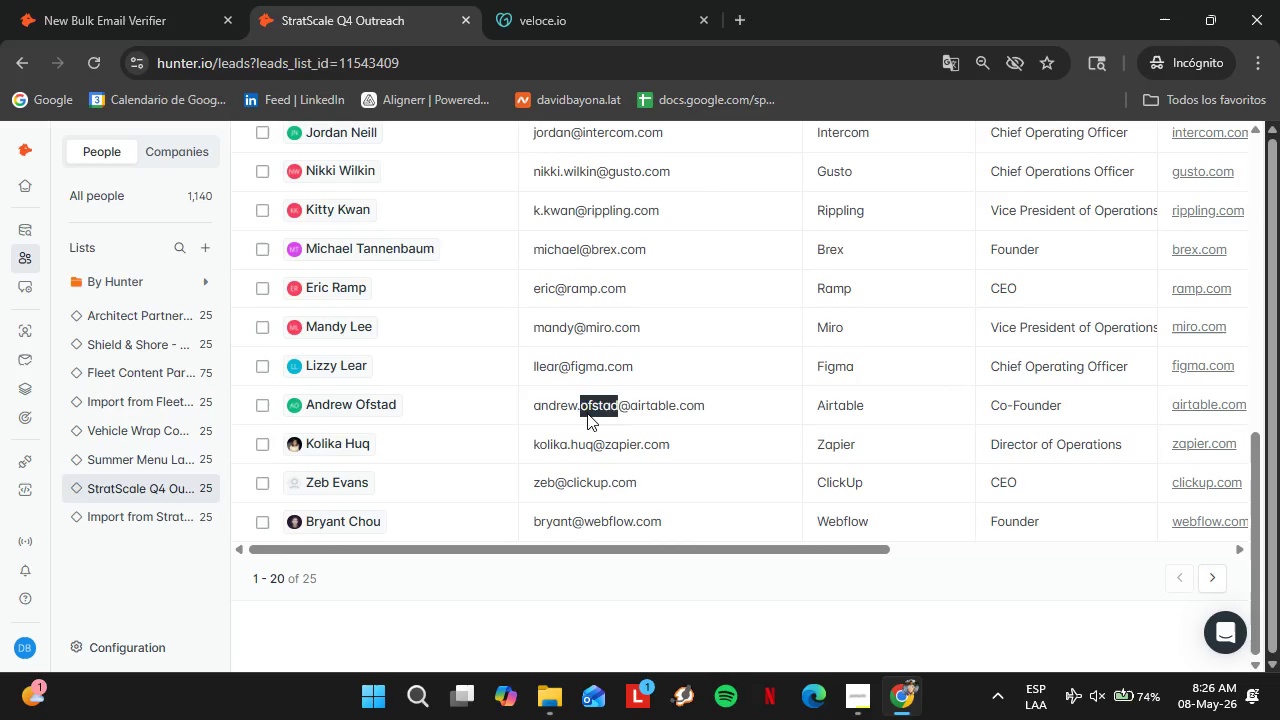 
triple_click([587, 413])
 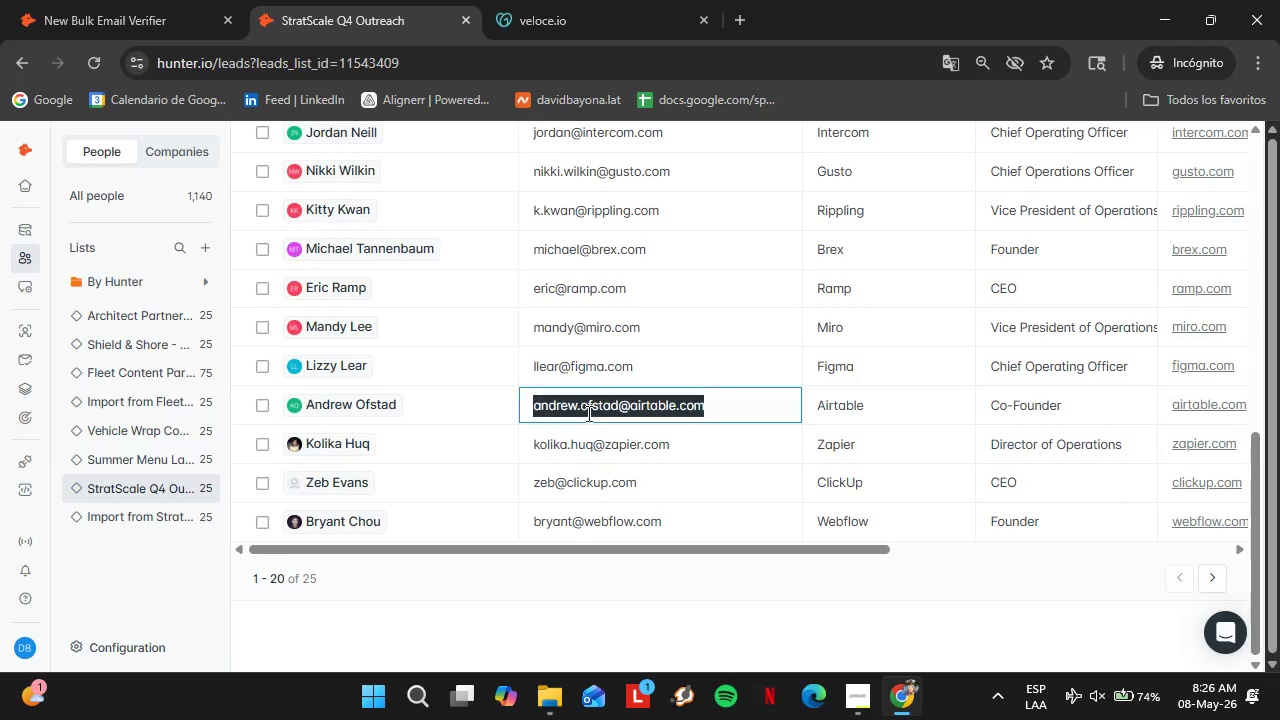 
triple_click([587, 413])
 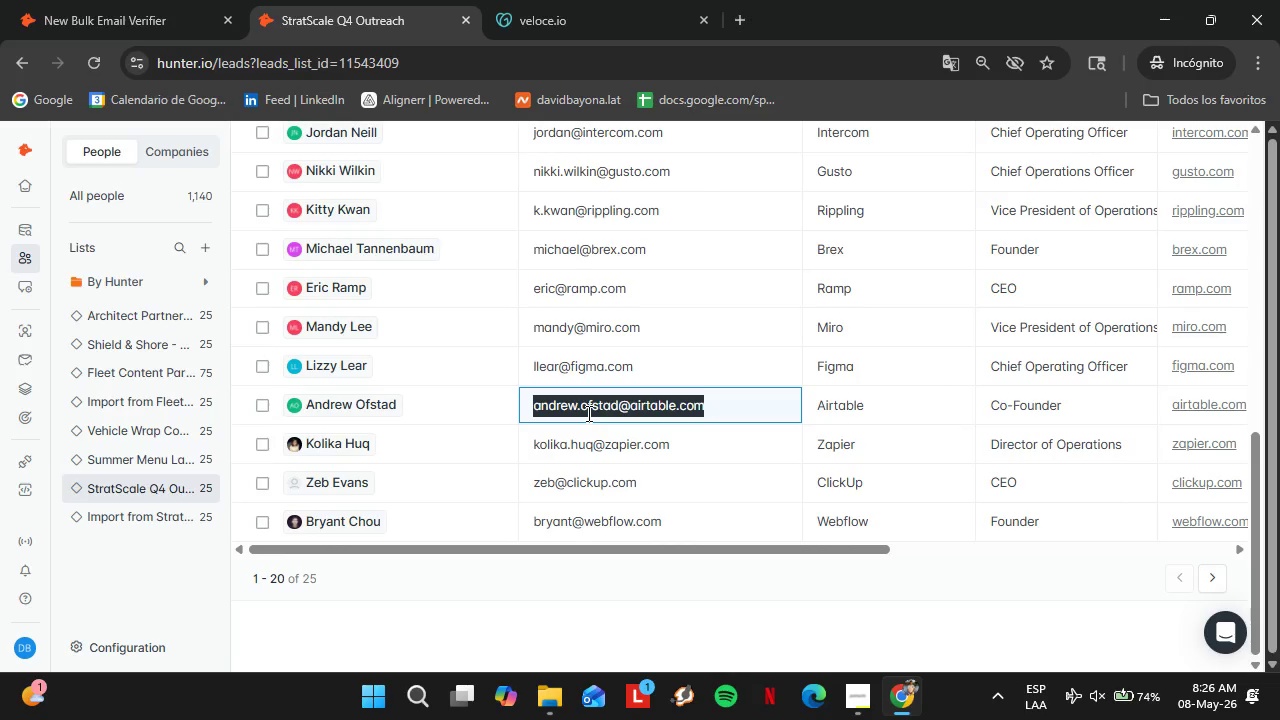 
key(Control+C)
 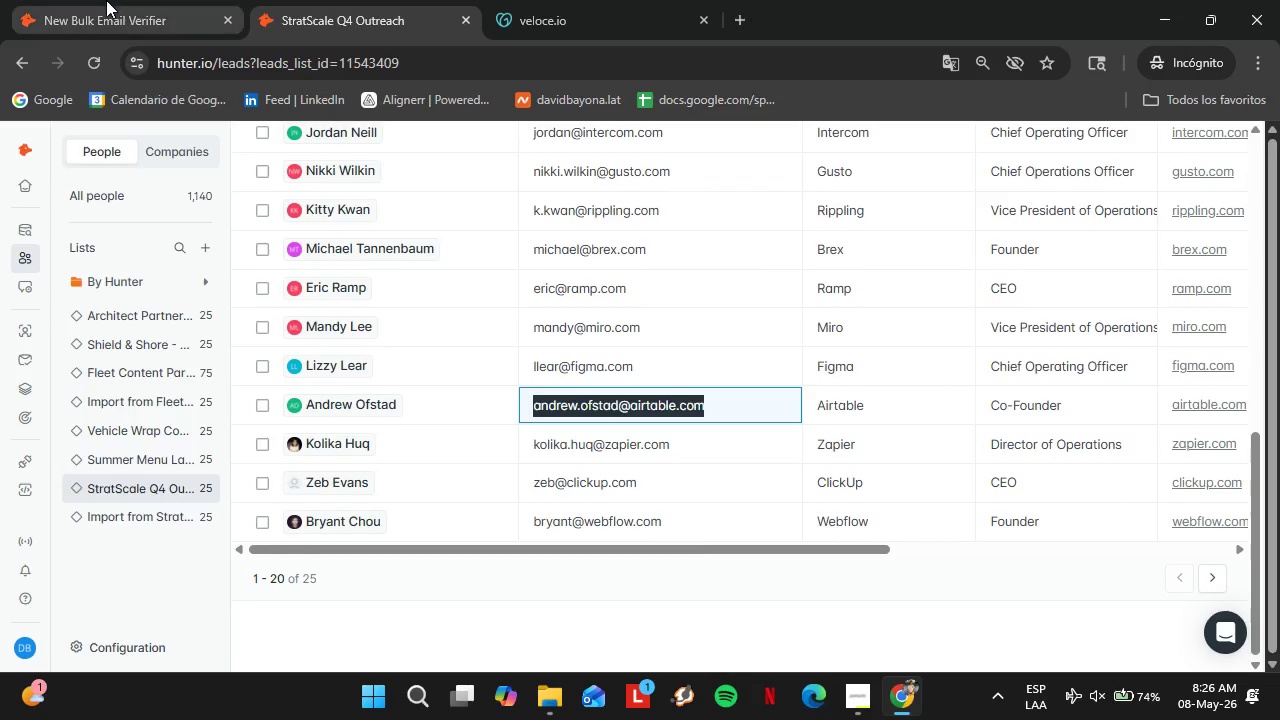 
left_click([106, 0])
 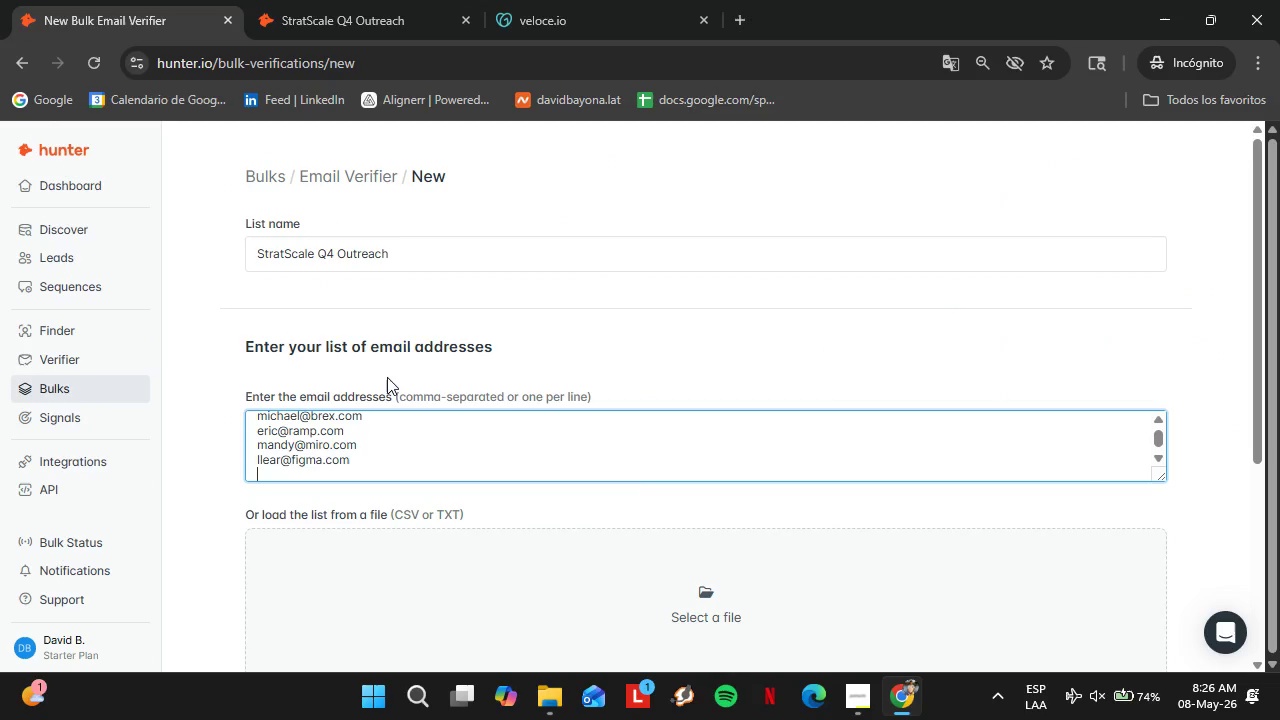 
key(Control+ControlLeft)
 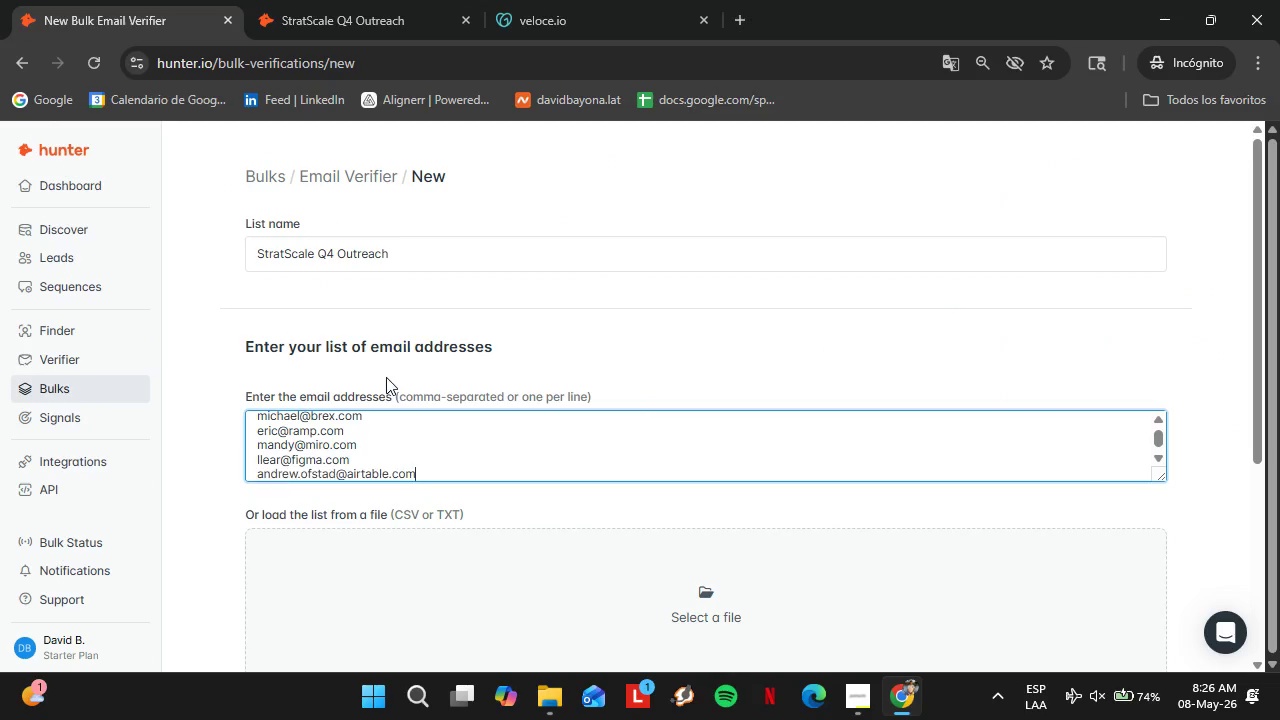 
key(Control+V)
 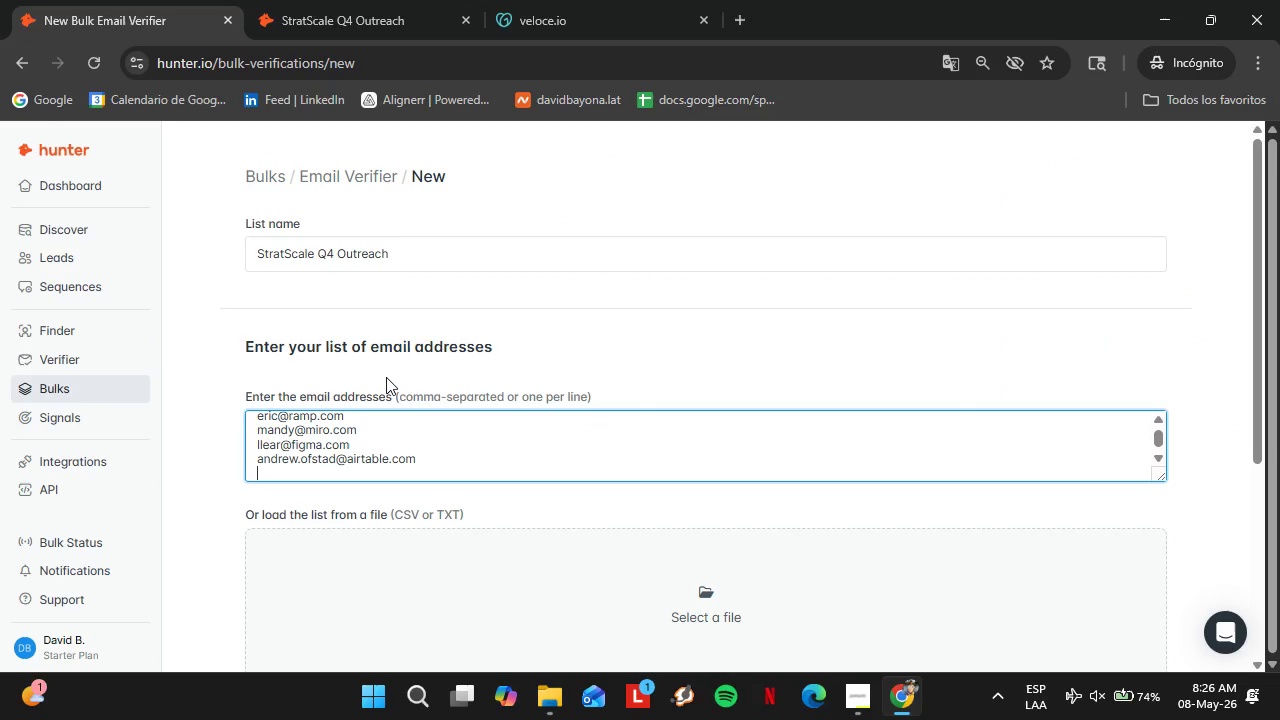 
key(Enter)
 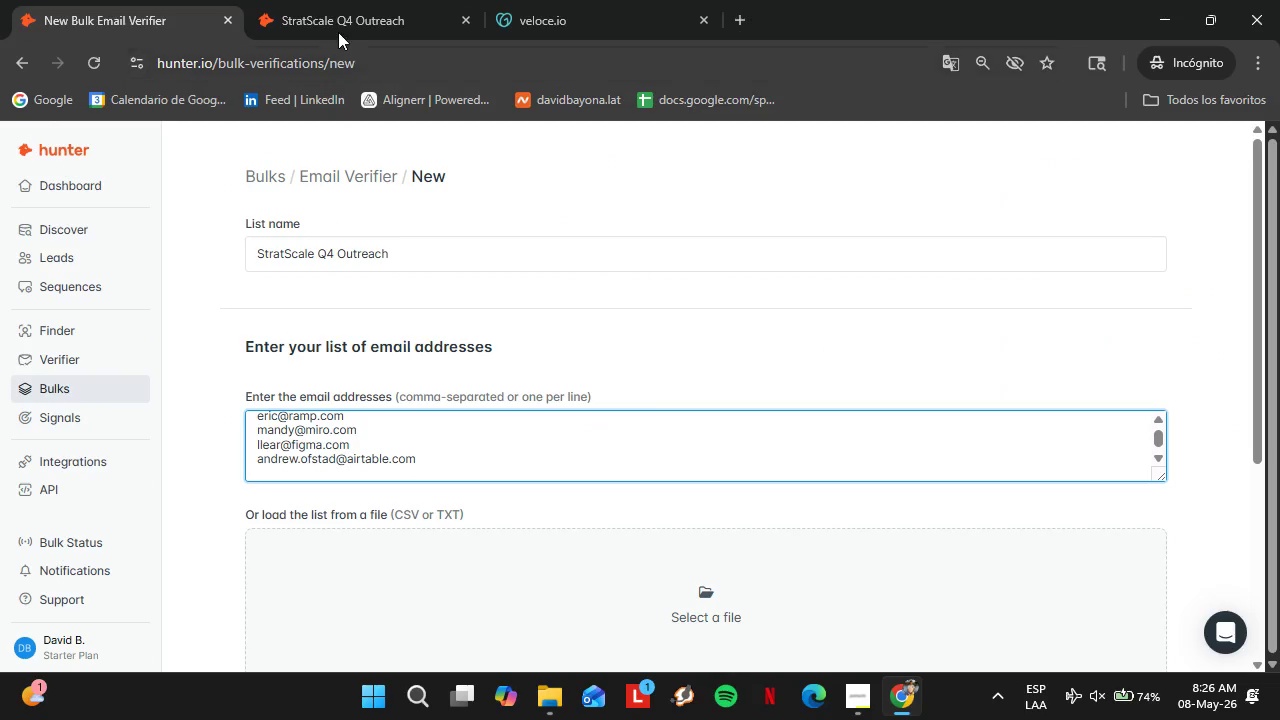 
left_click([340, 28])
 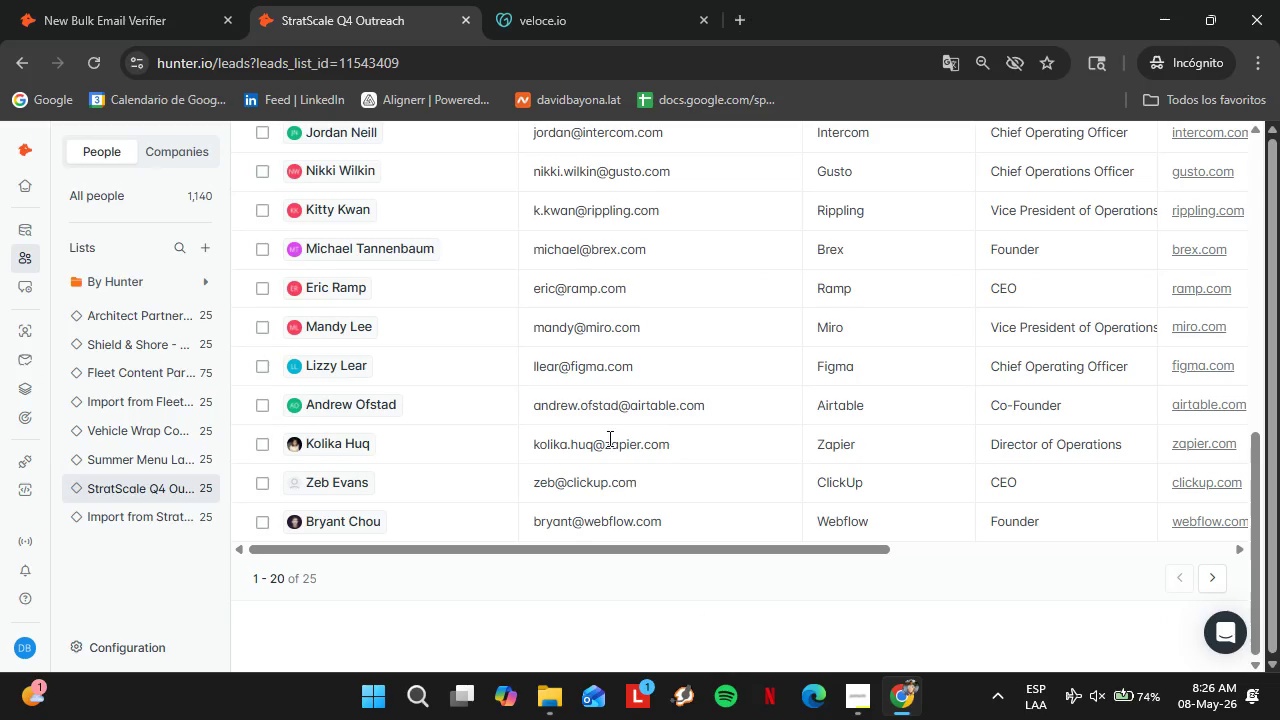 
left_click([601, 426])
 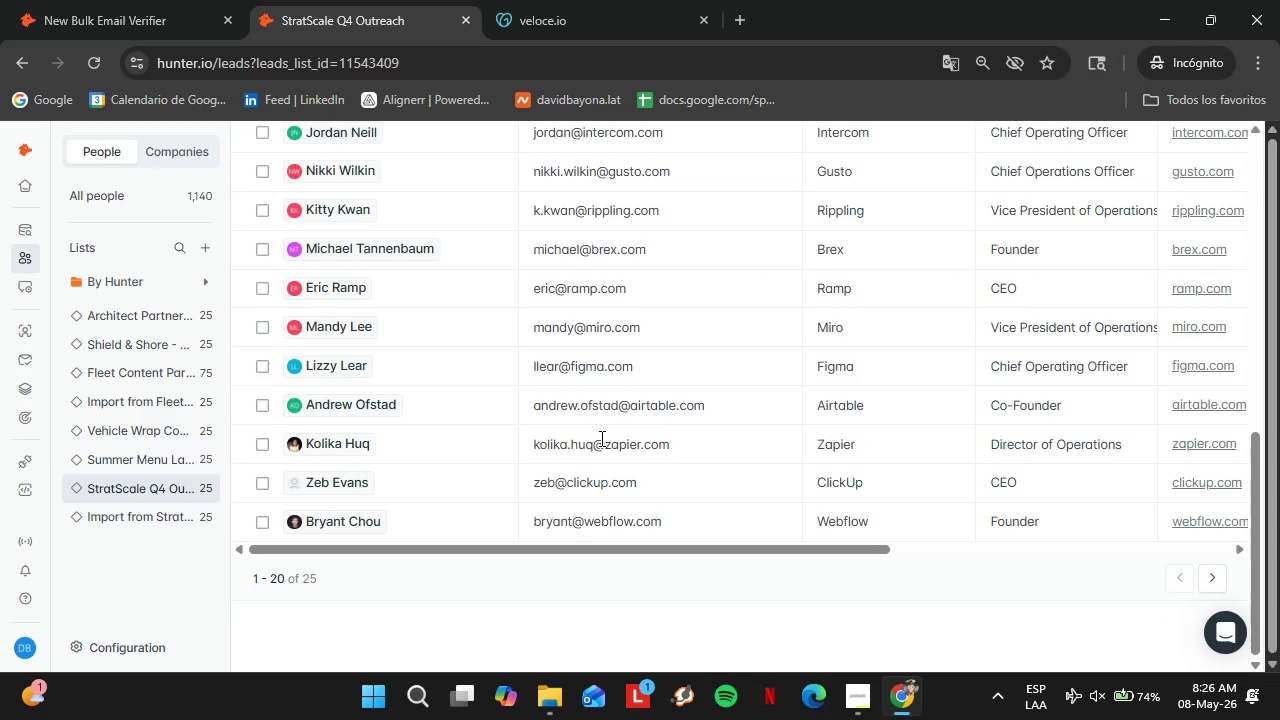 
double_click([600, 438])
 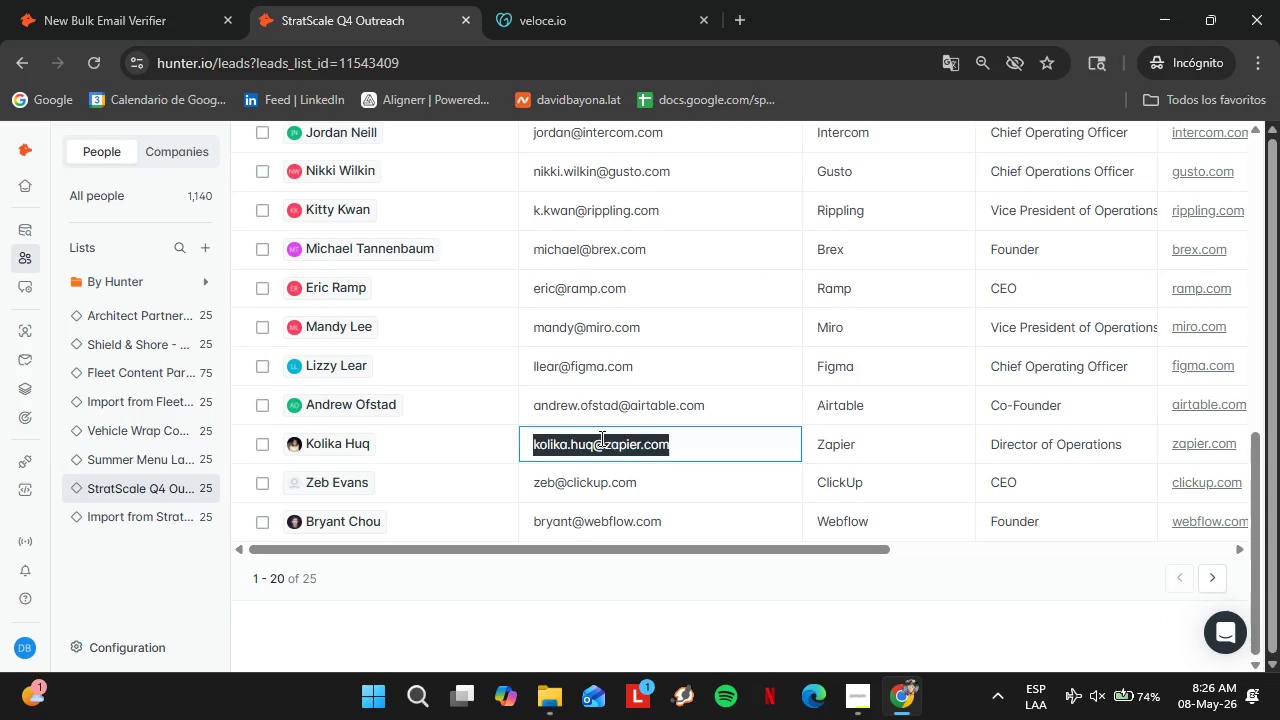 
triple_click([600, 438])
 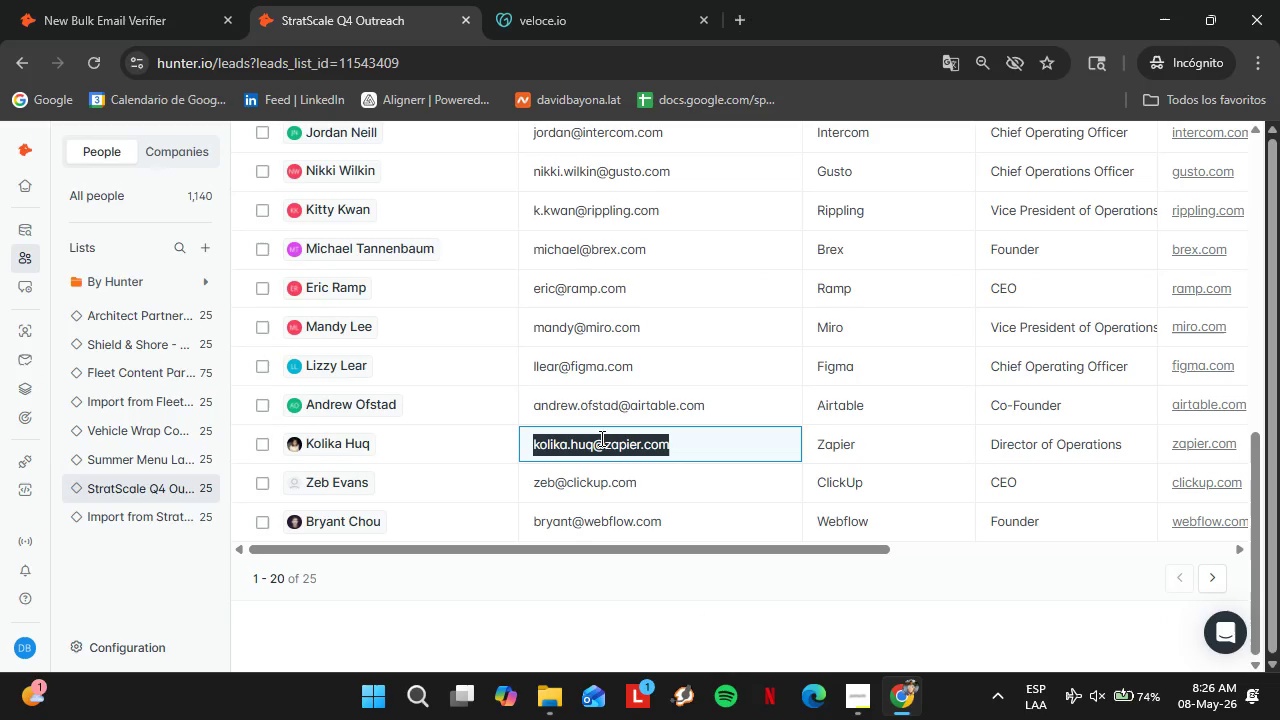 
key(Control+C)
 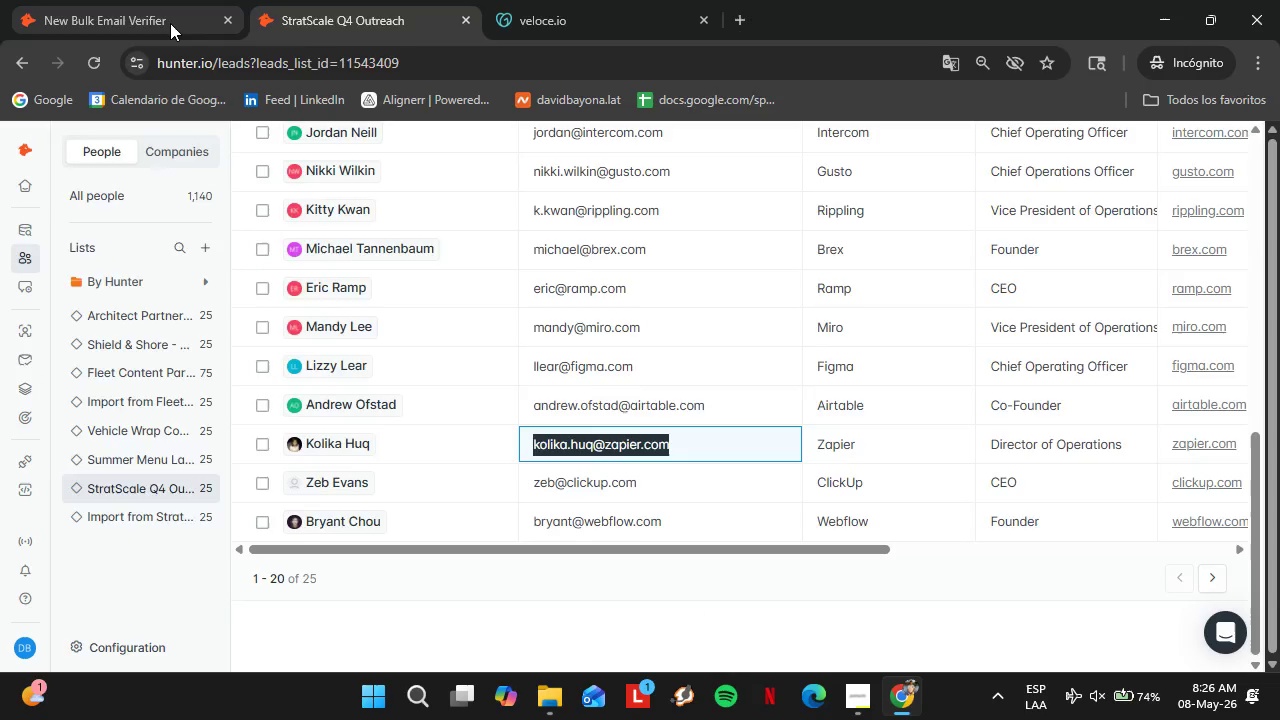 
left_click([170, 23])
 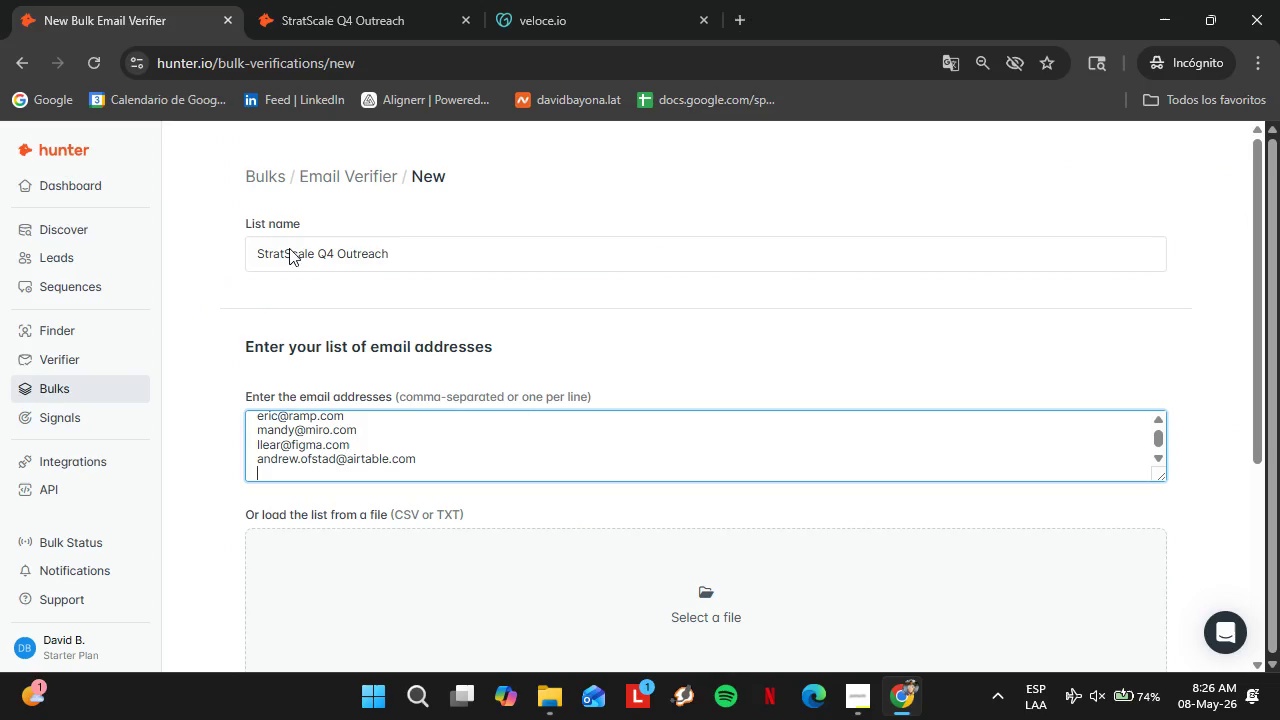 
key(Control+V)
 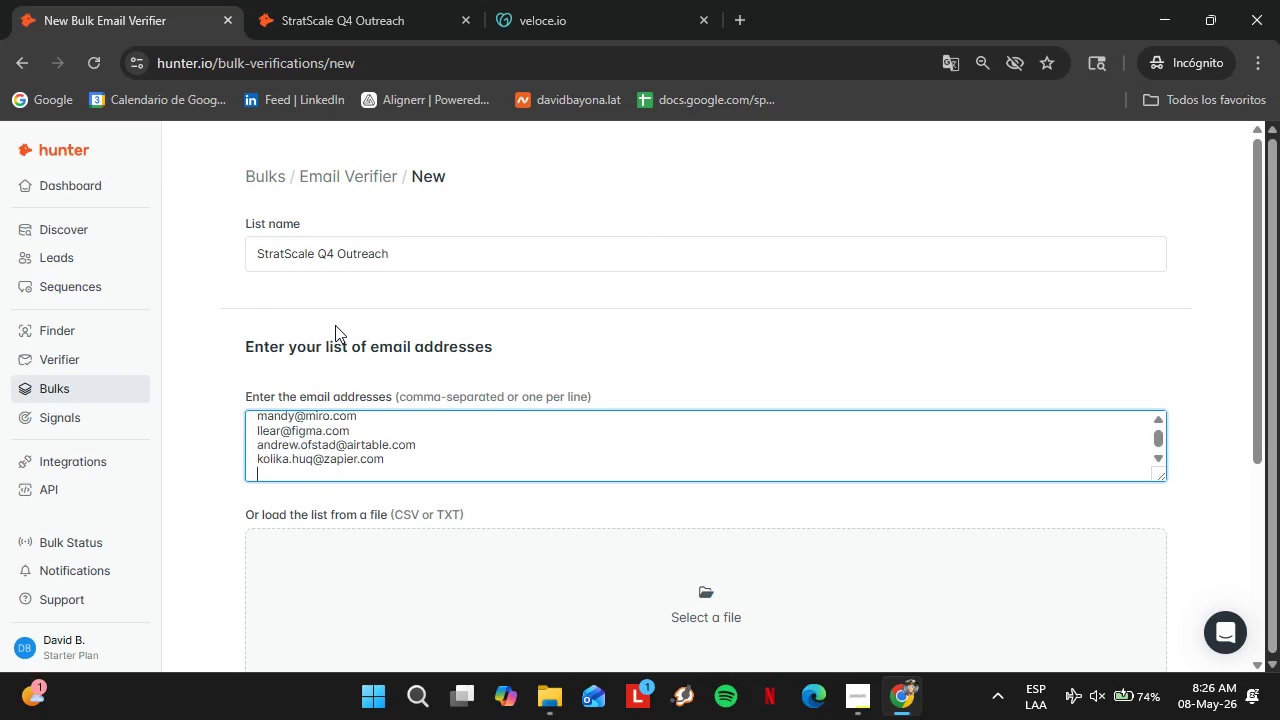 
key(Enter)
 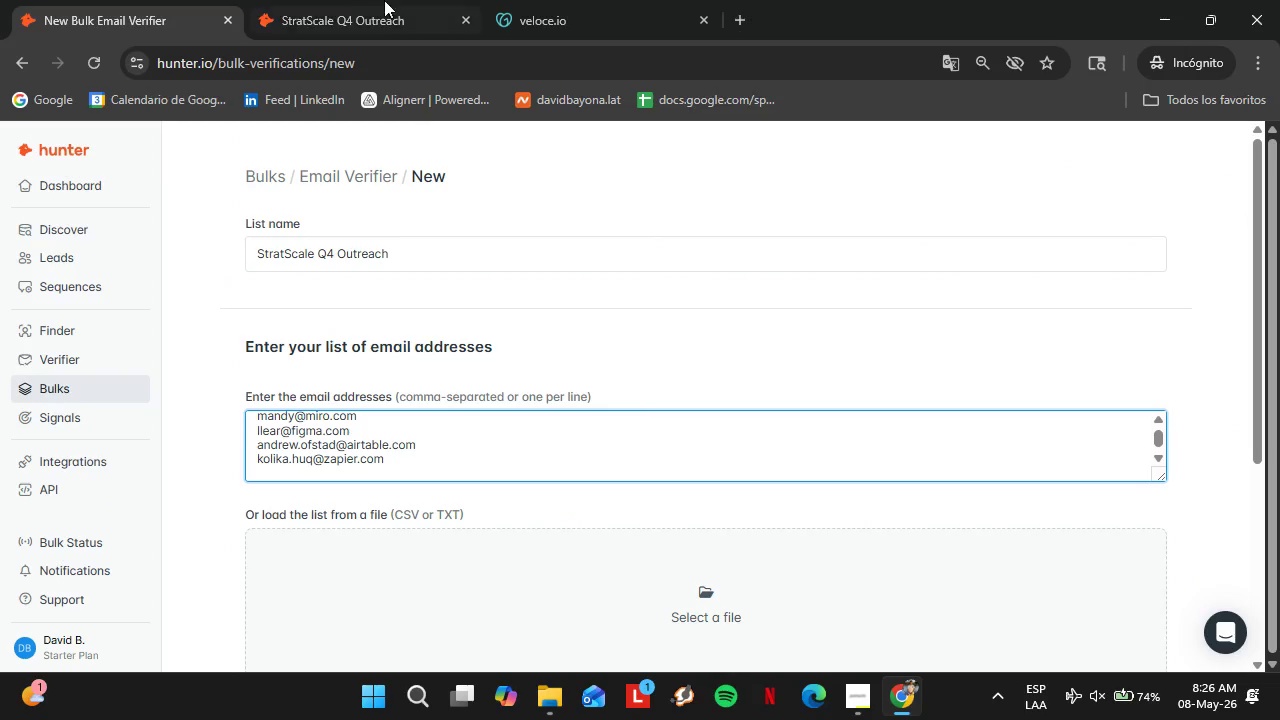 
left_click([369, 0])
 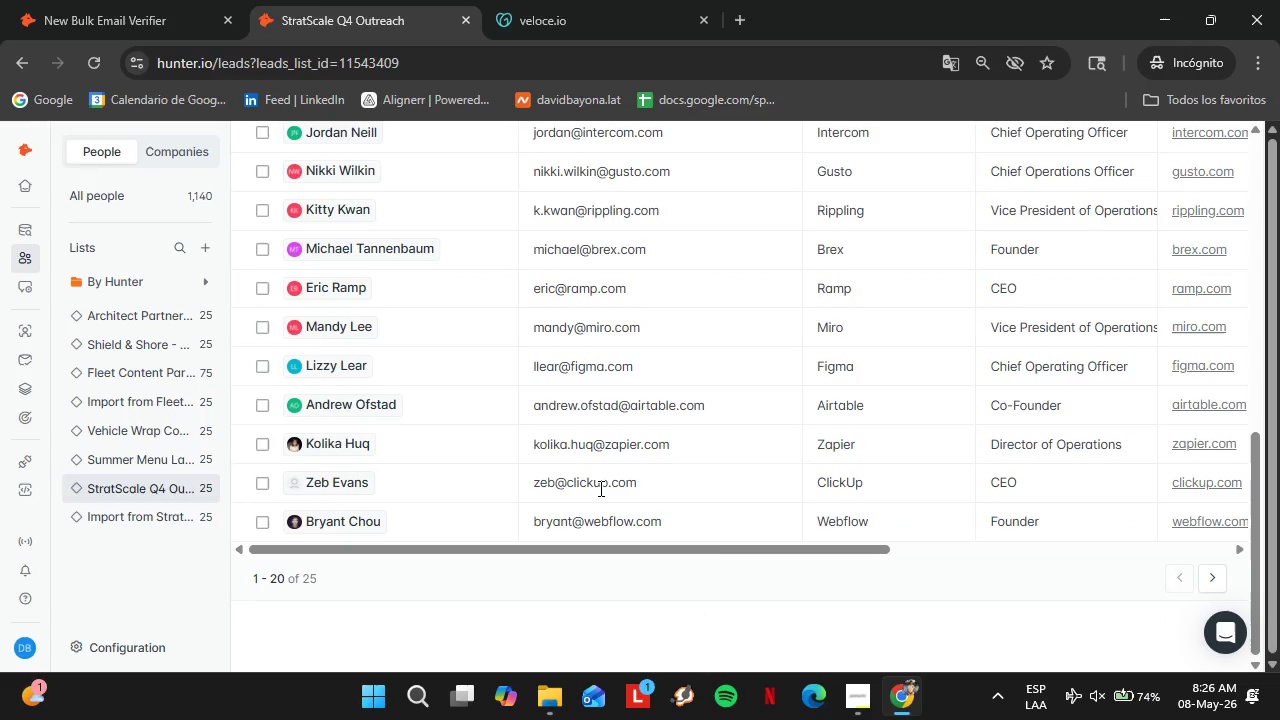 
double_click([599, 488])
 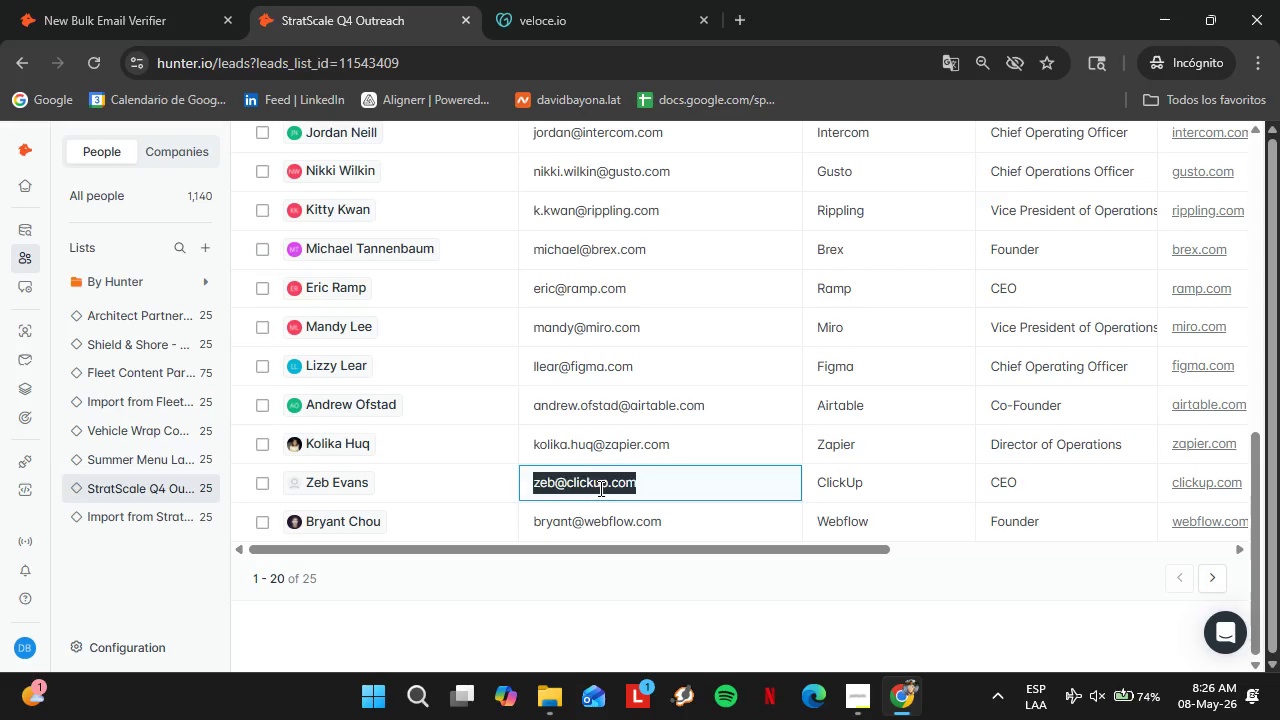 
triple_click([599, 488])
 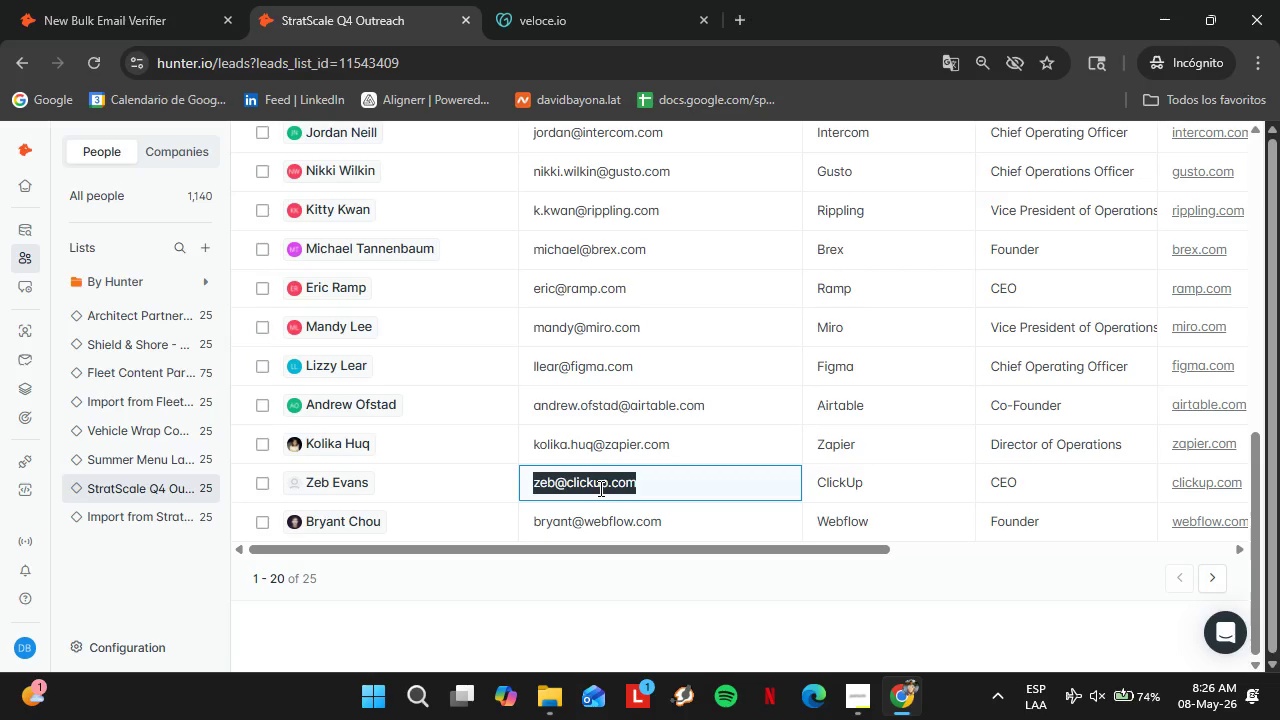 
key(Control+C)
 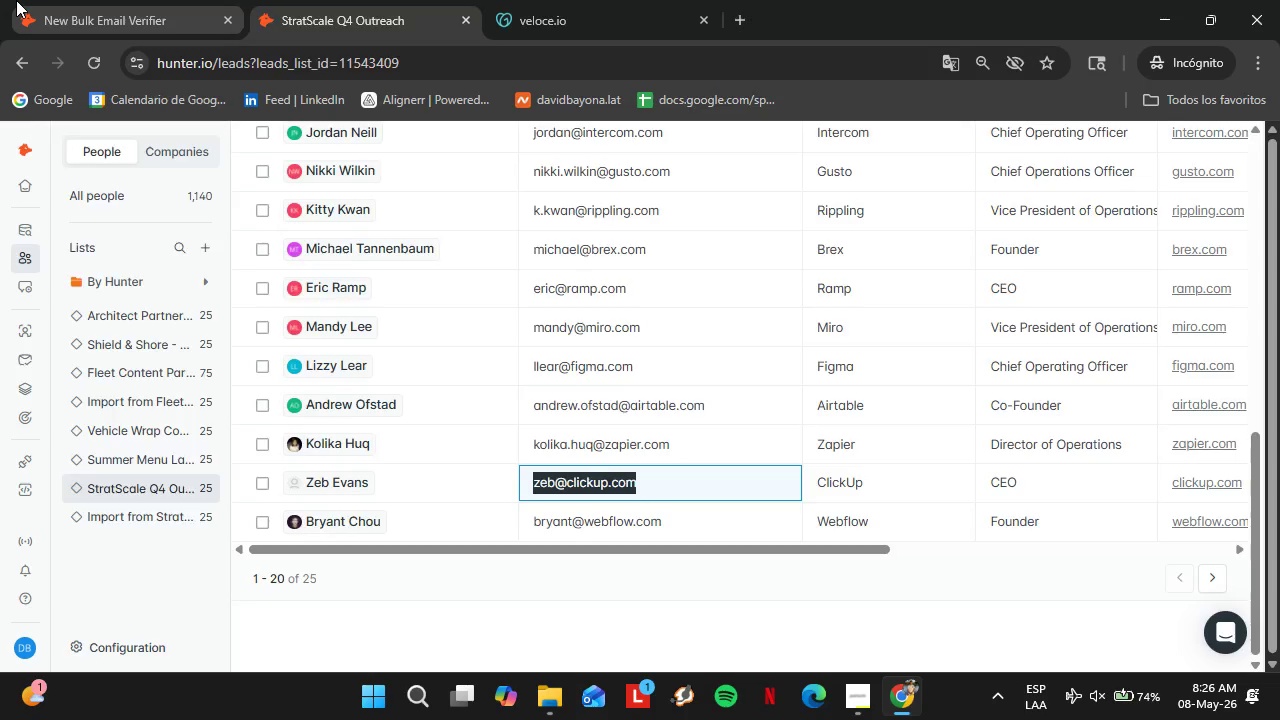 
left_click([16, 0])
 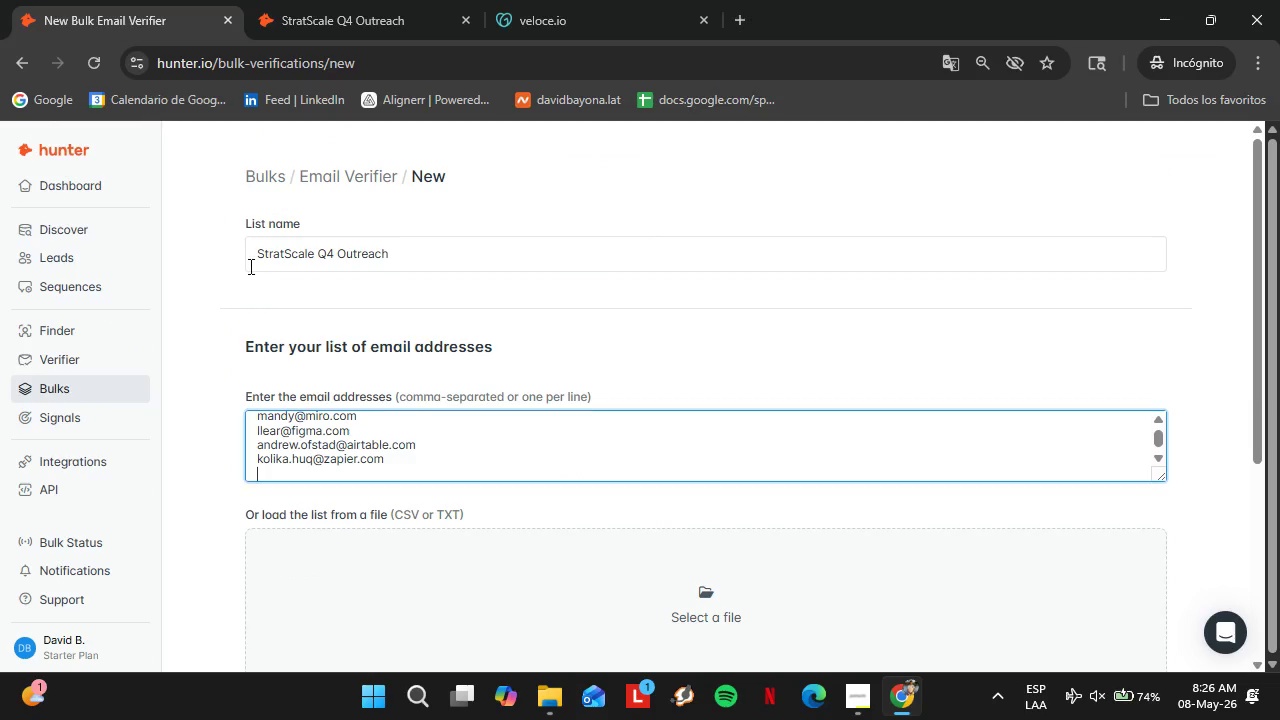 
key(Control+V)
 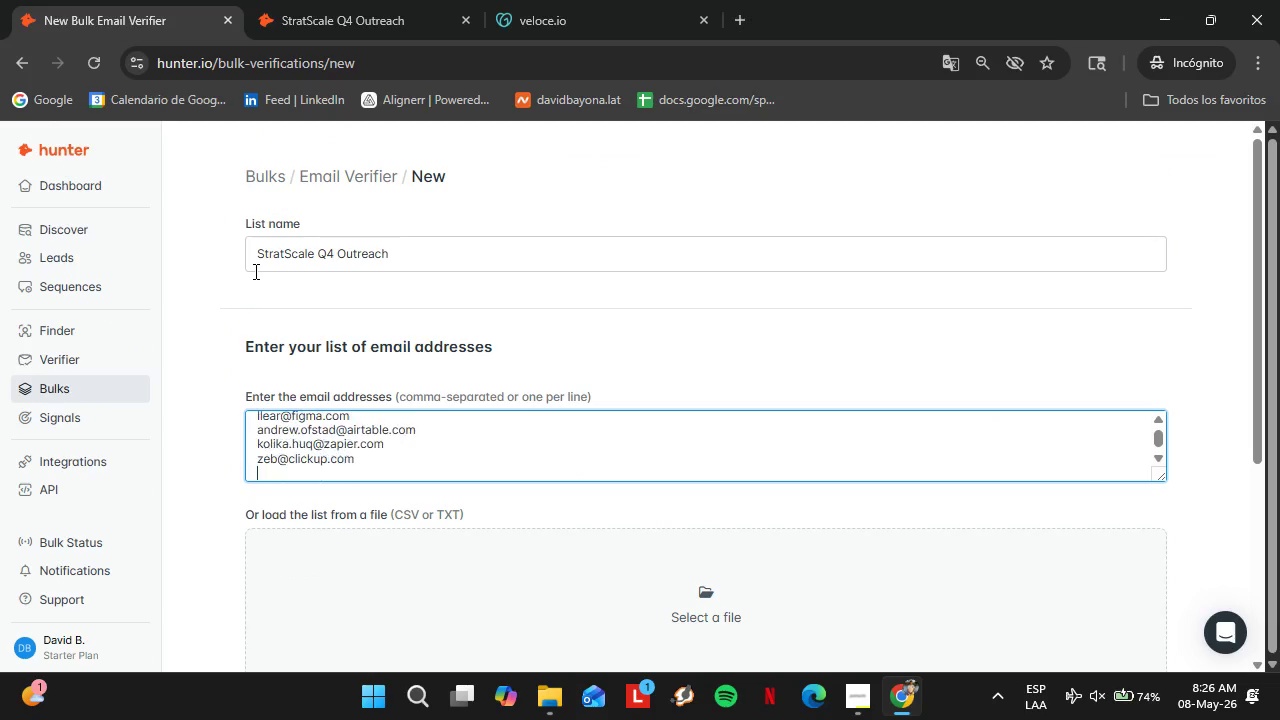 
key(Enter)
 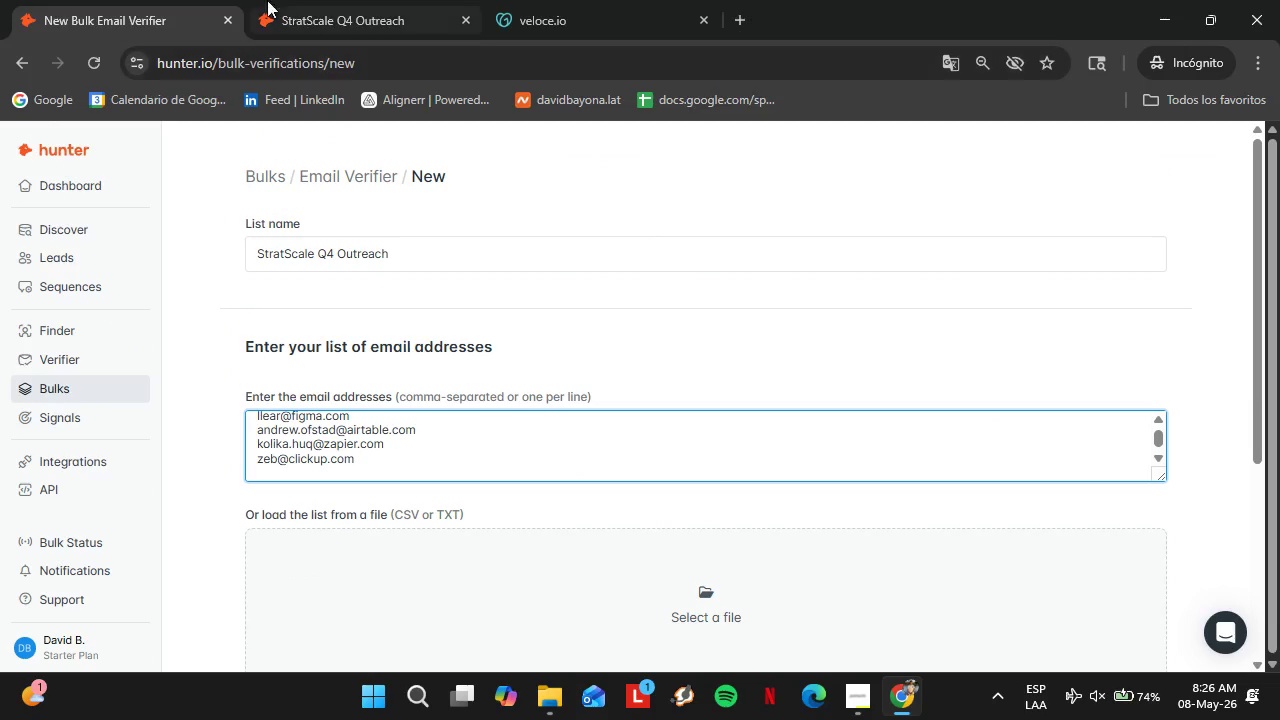 
left_click([287, 0])
 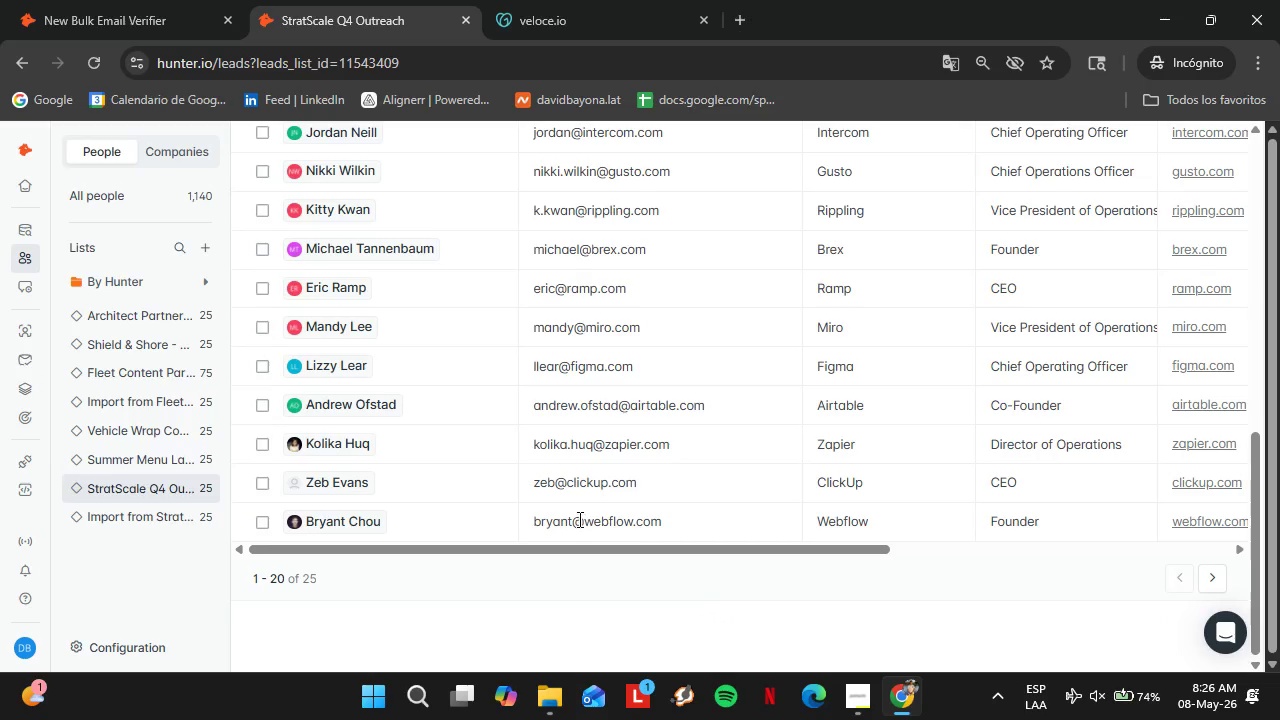 
double_click([579, 519])
 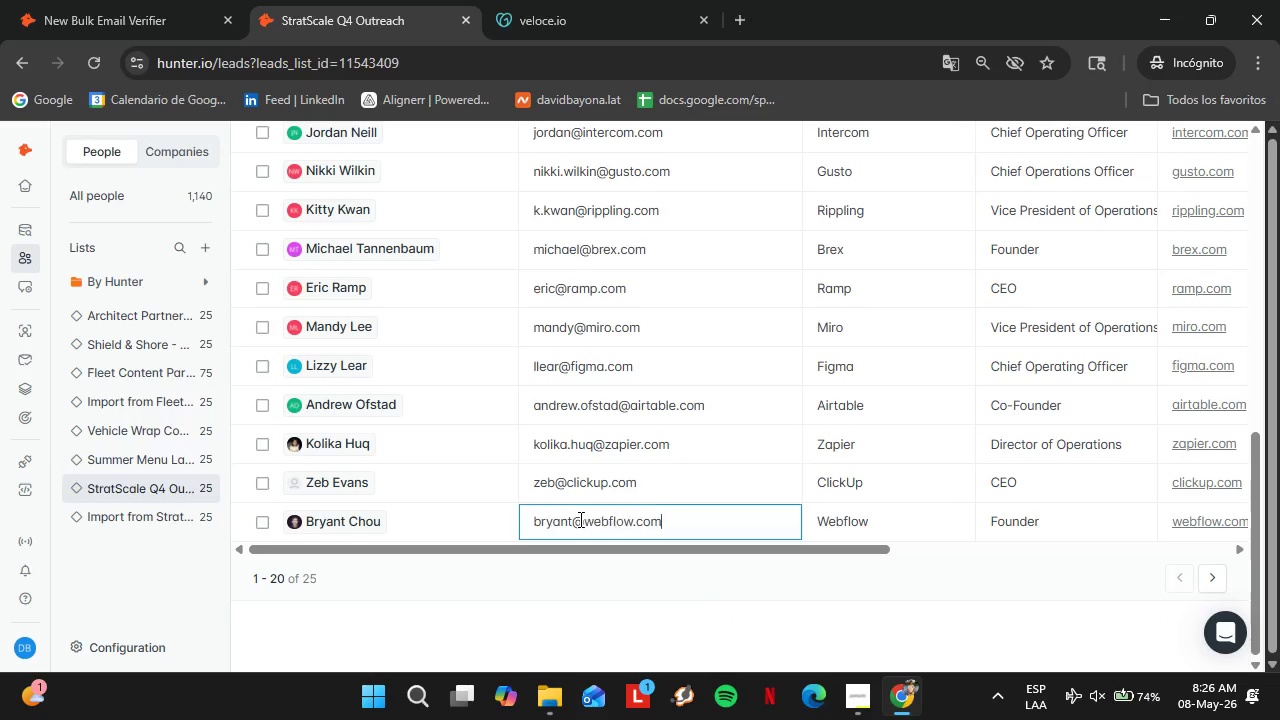 
triple_click([579, 519])
 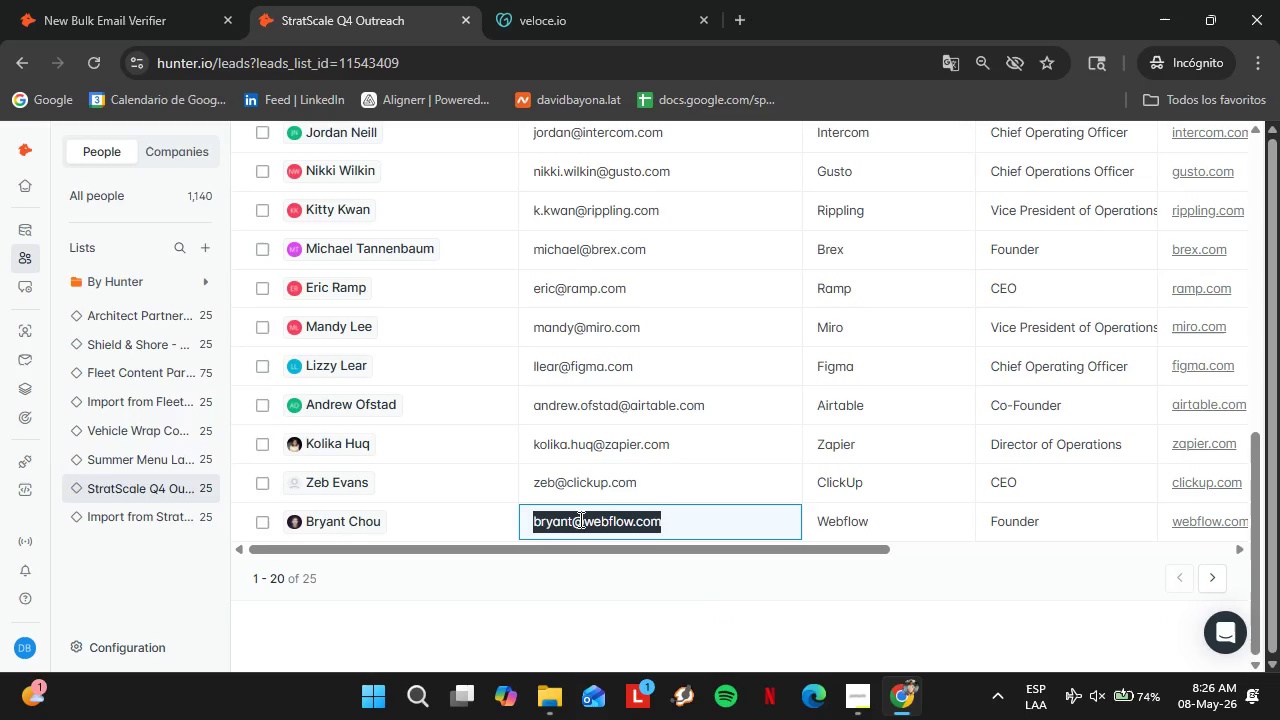 
key(Control+C)
 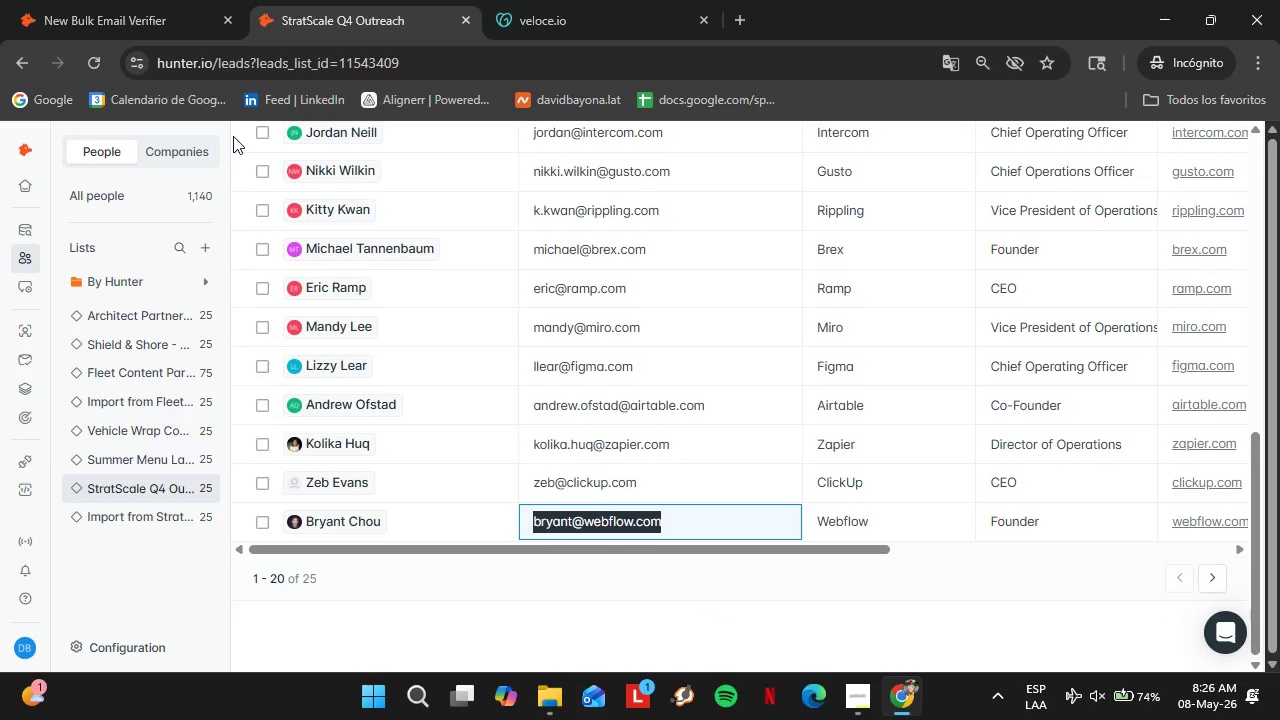 
left_click([182, 2])
 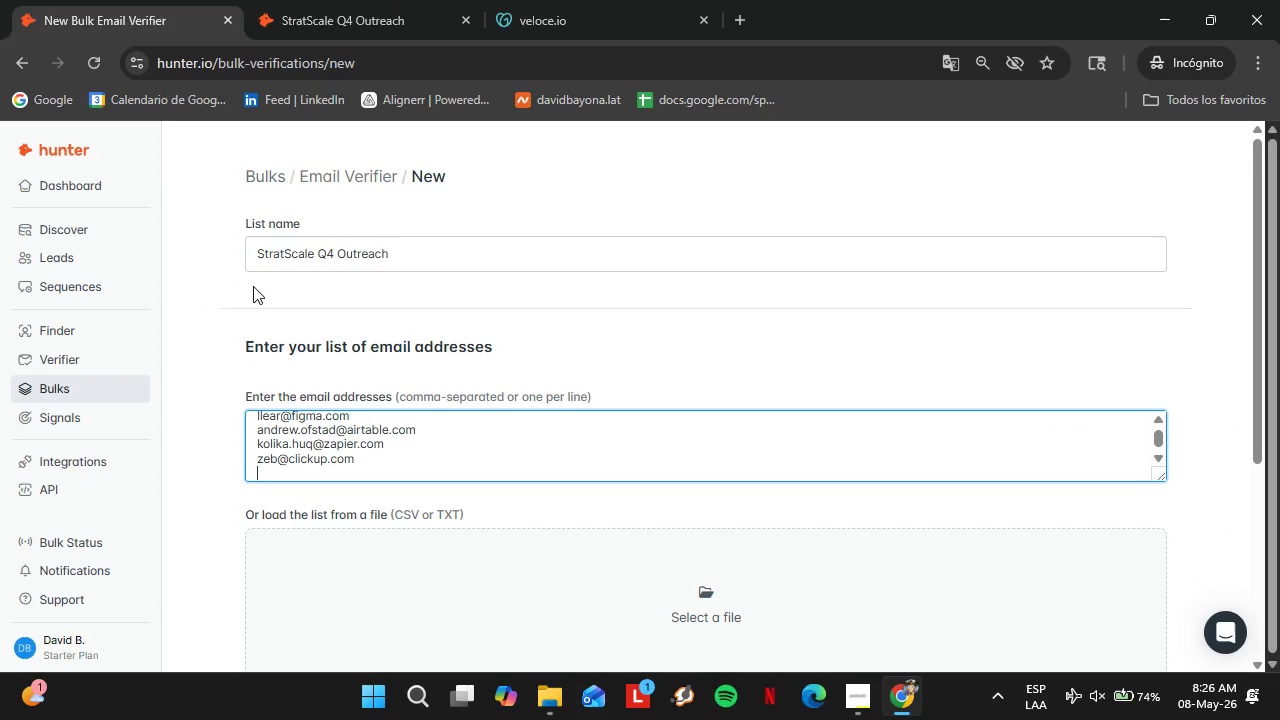 
key(Control+ControlLeft)
 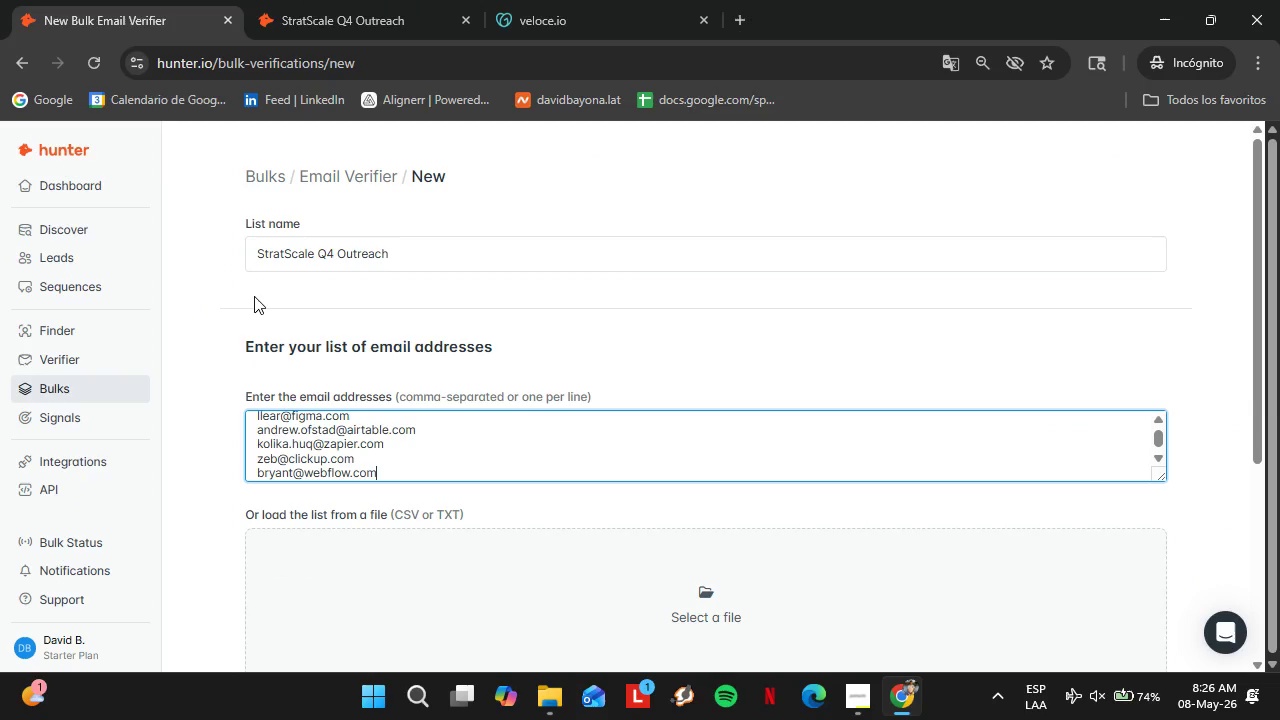 
key(Control+V)
 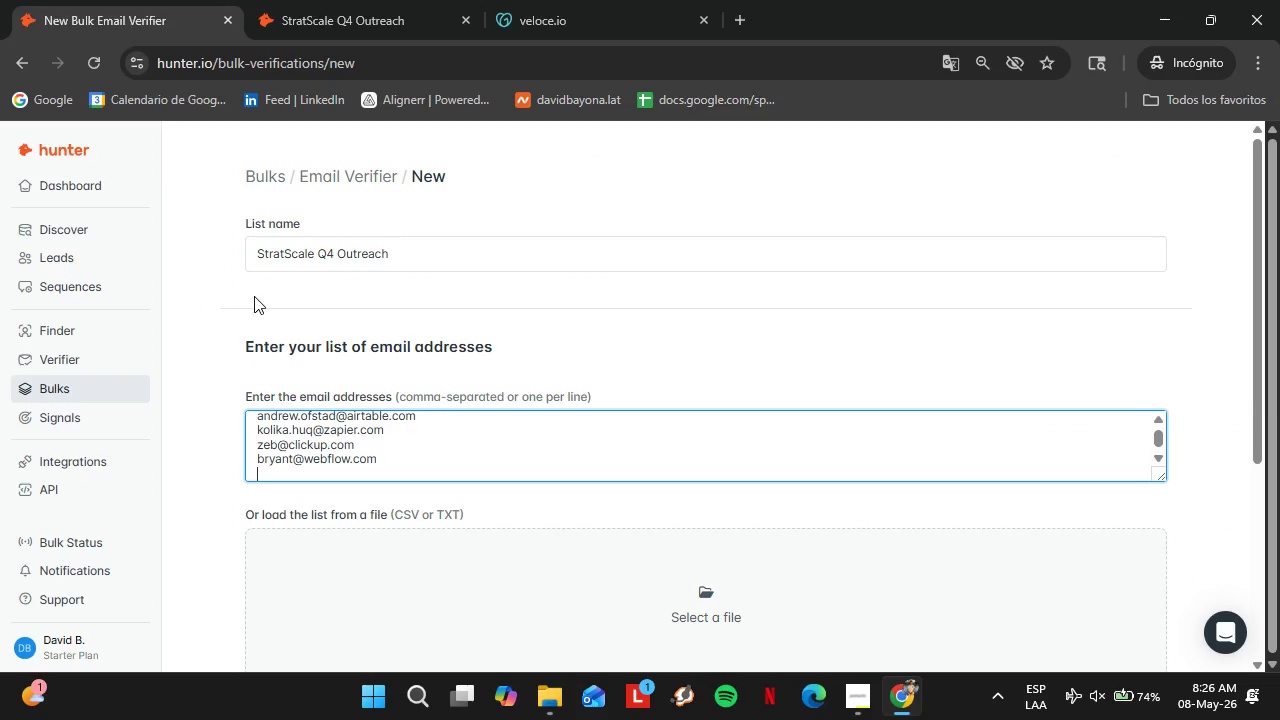 
key(Enter)
 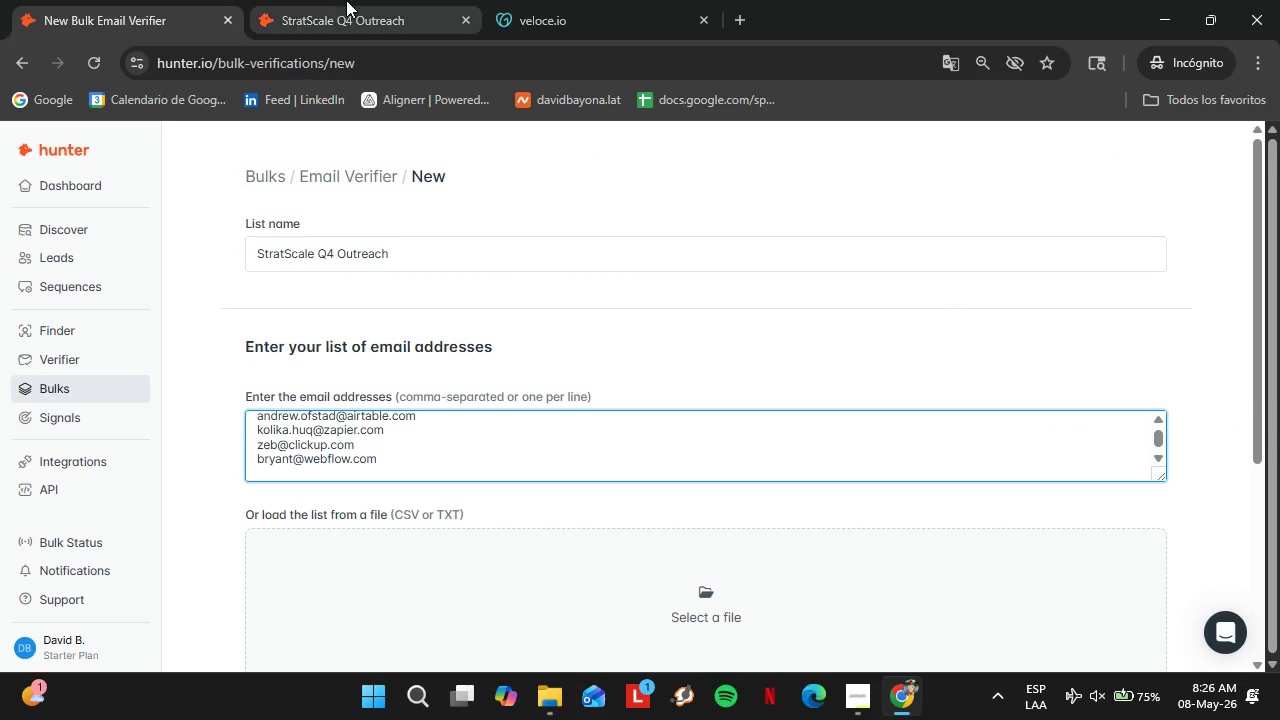 
left_click([347, 0])
 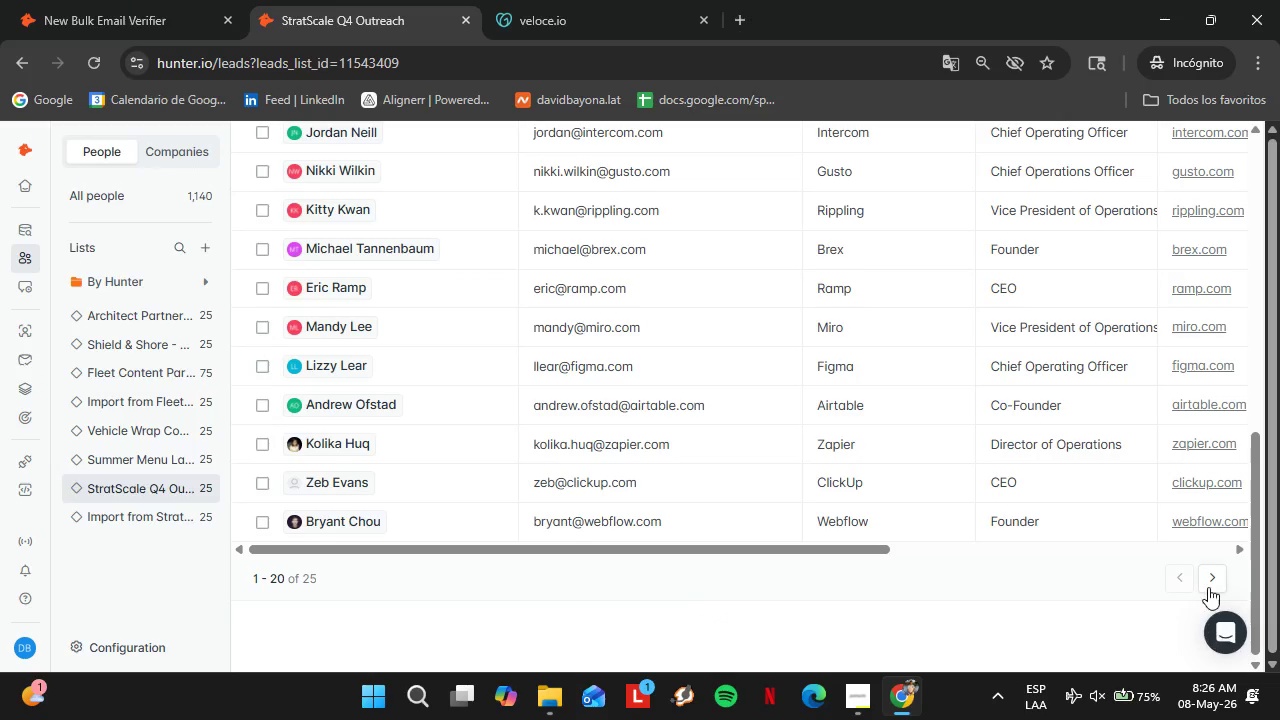 
left_click([1208, 587])
 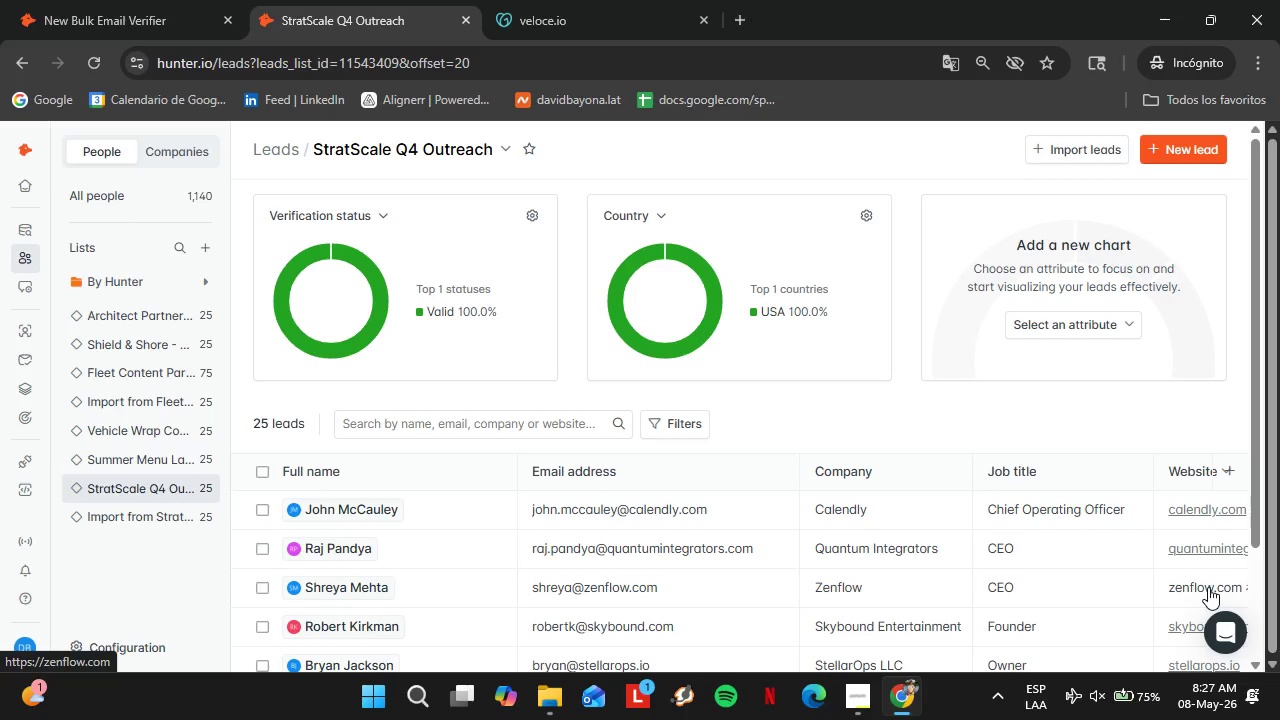 
wait(53.02)
 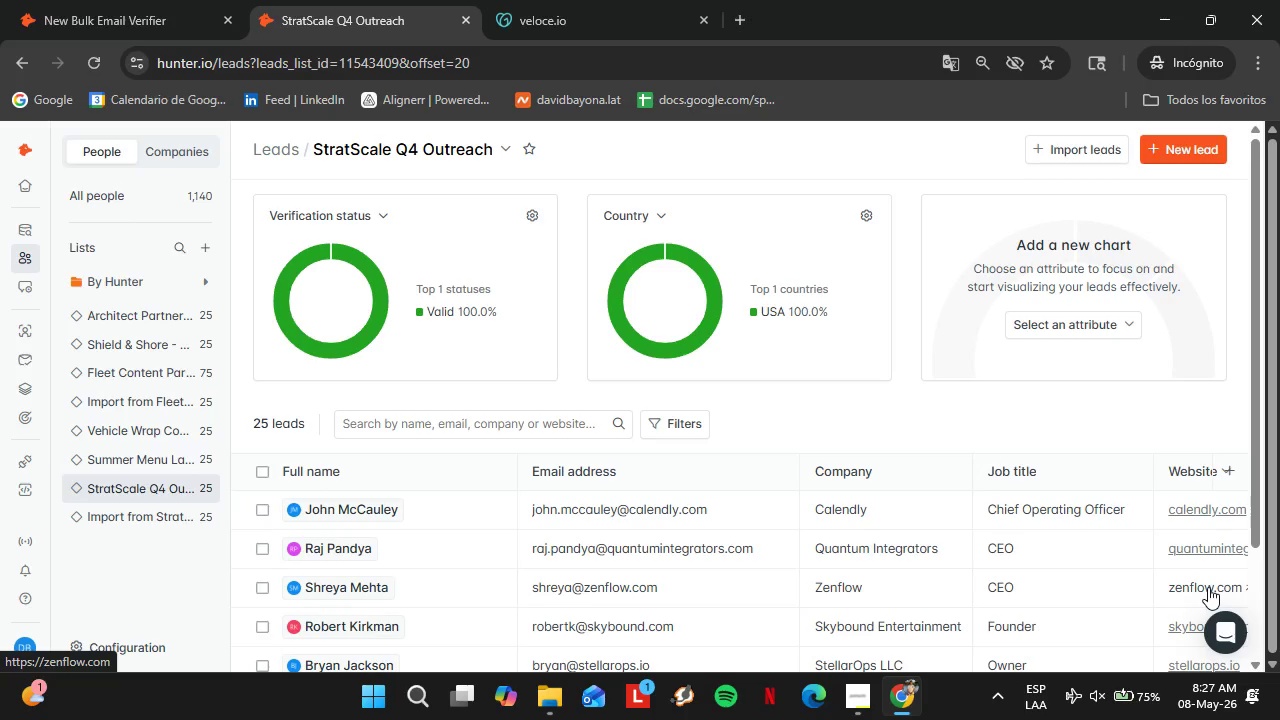 
mouse_move([1137, 721])
 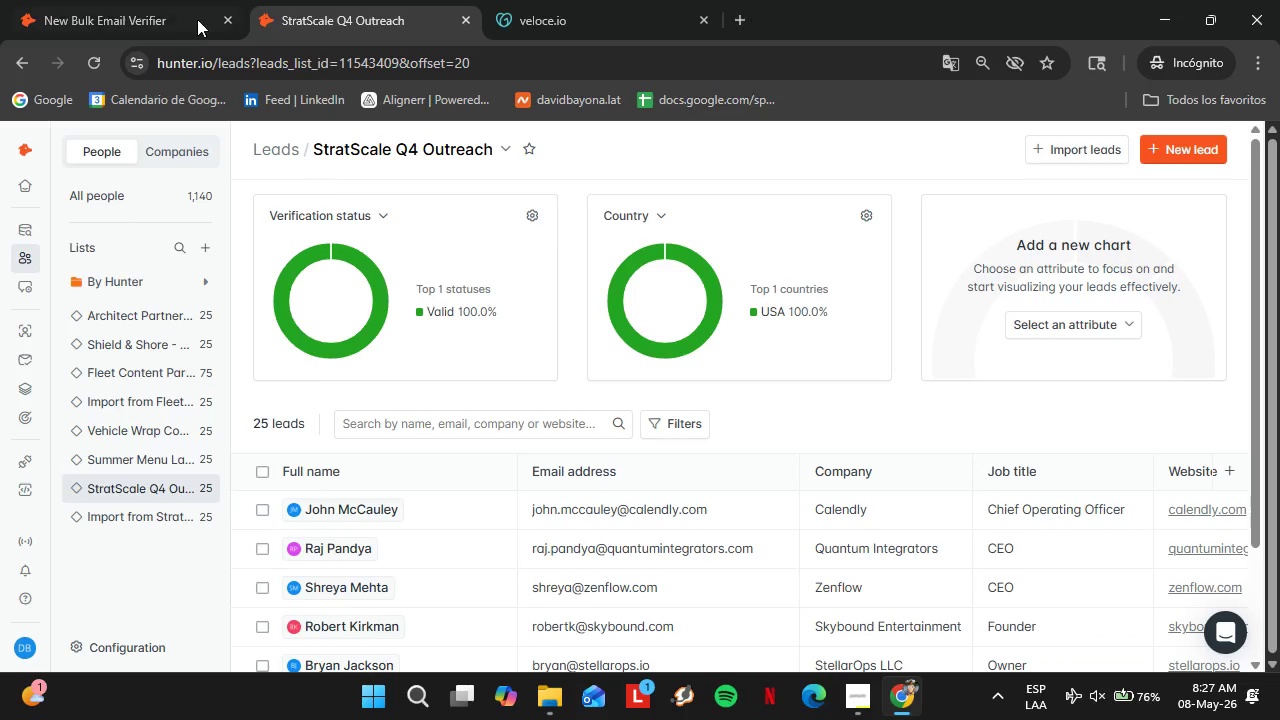 
scroll: coordinate [683, 419], scroll_direction: down, amount: 2.0
 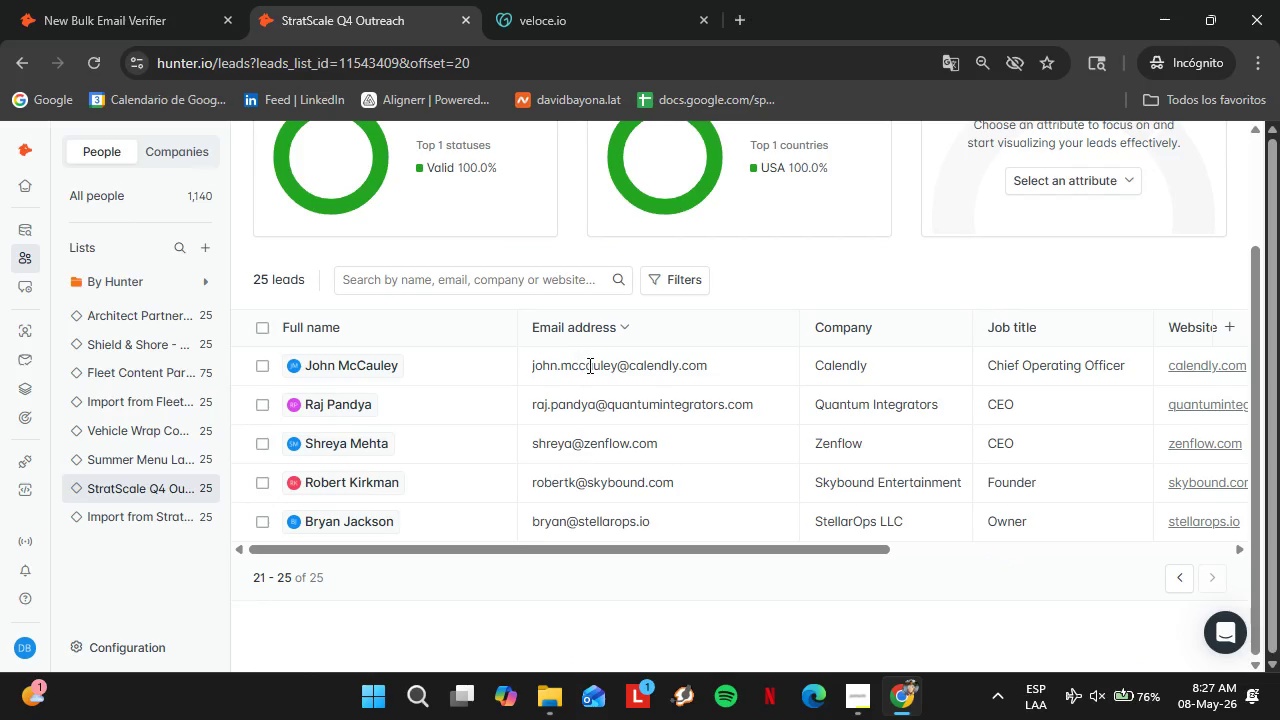 
double_click([588, 365])
 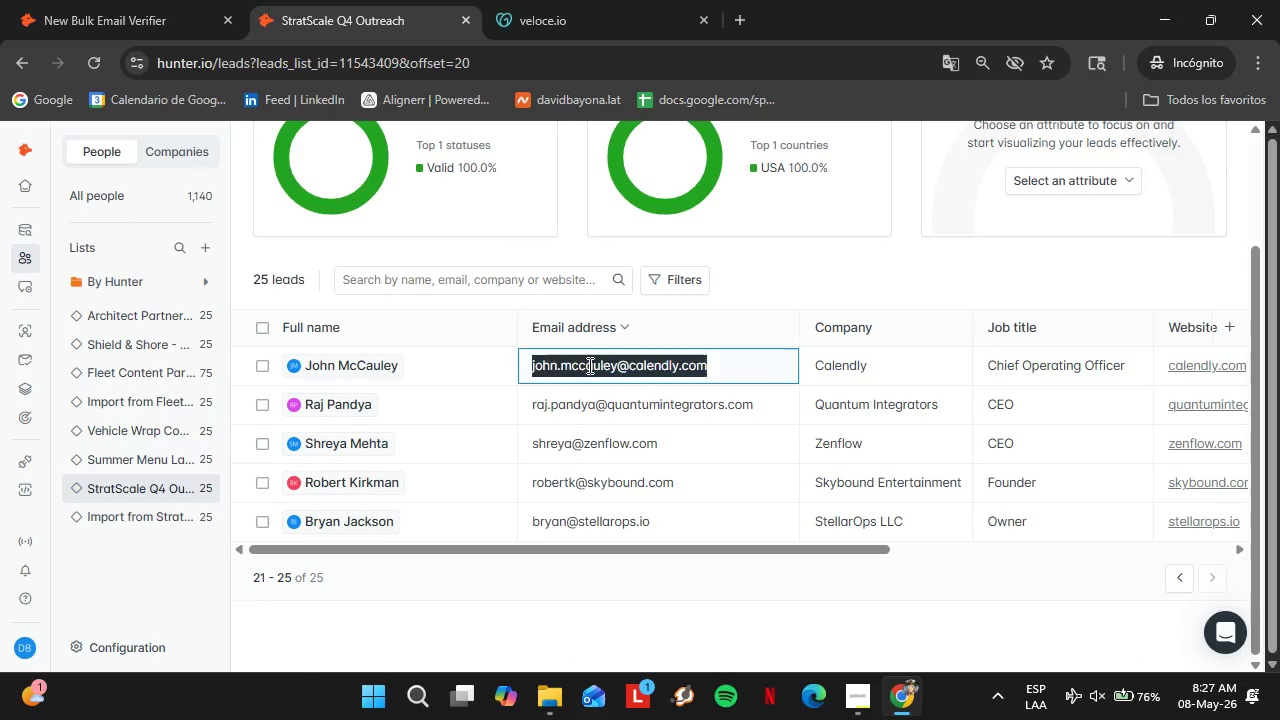 
triple_click([588, 365])
 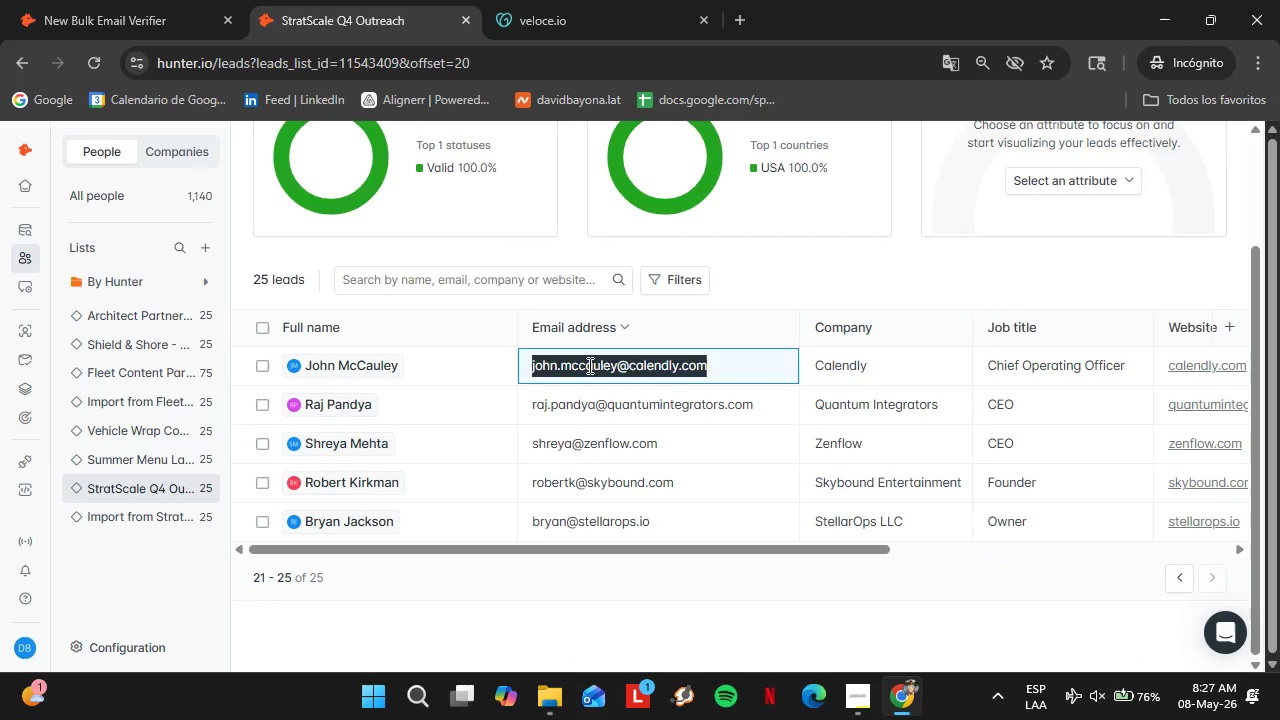 
key(Control+C)
 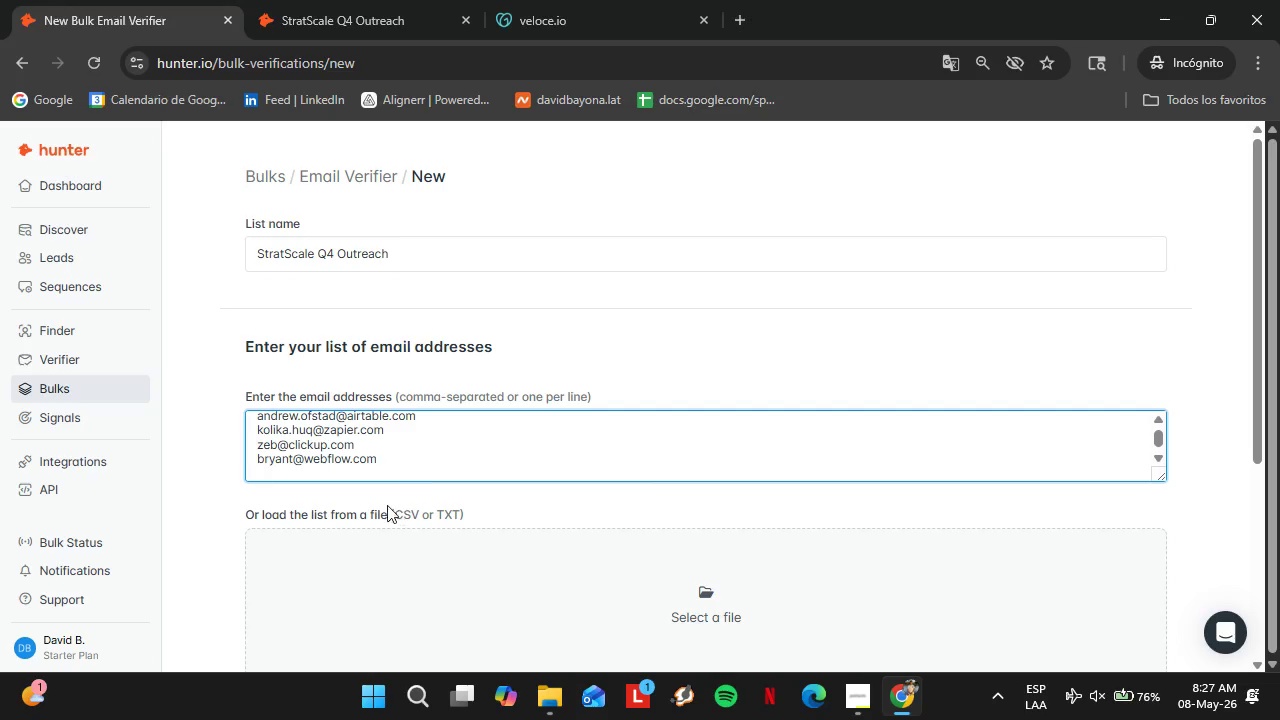 
key(Control+V)
 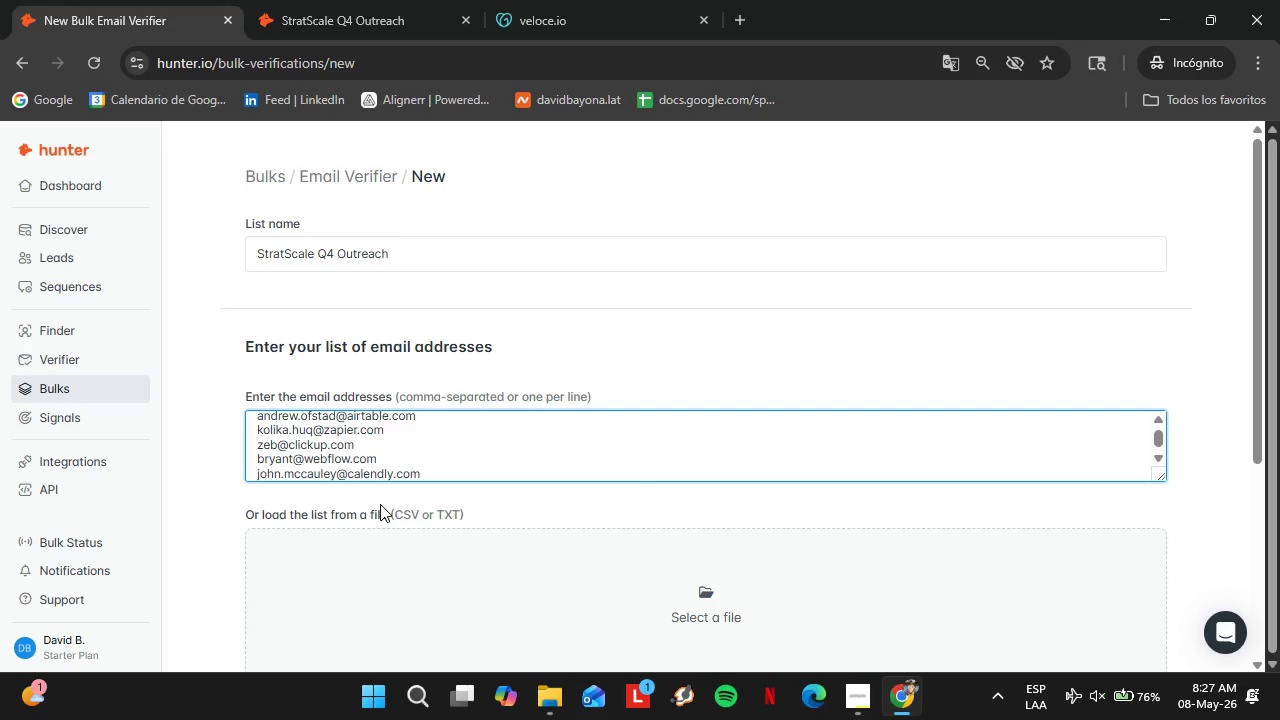 
key(Shift+ShiftRight)
 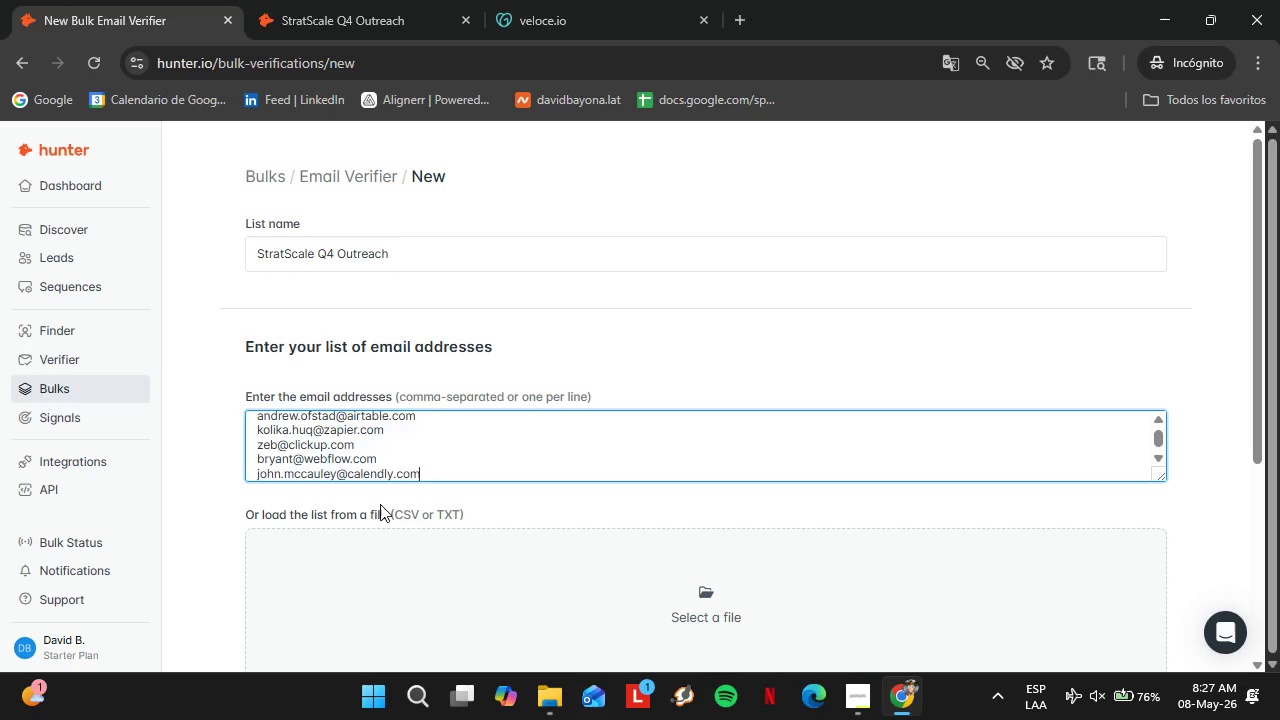 
key(Shift+Enter)
 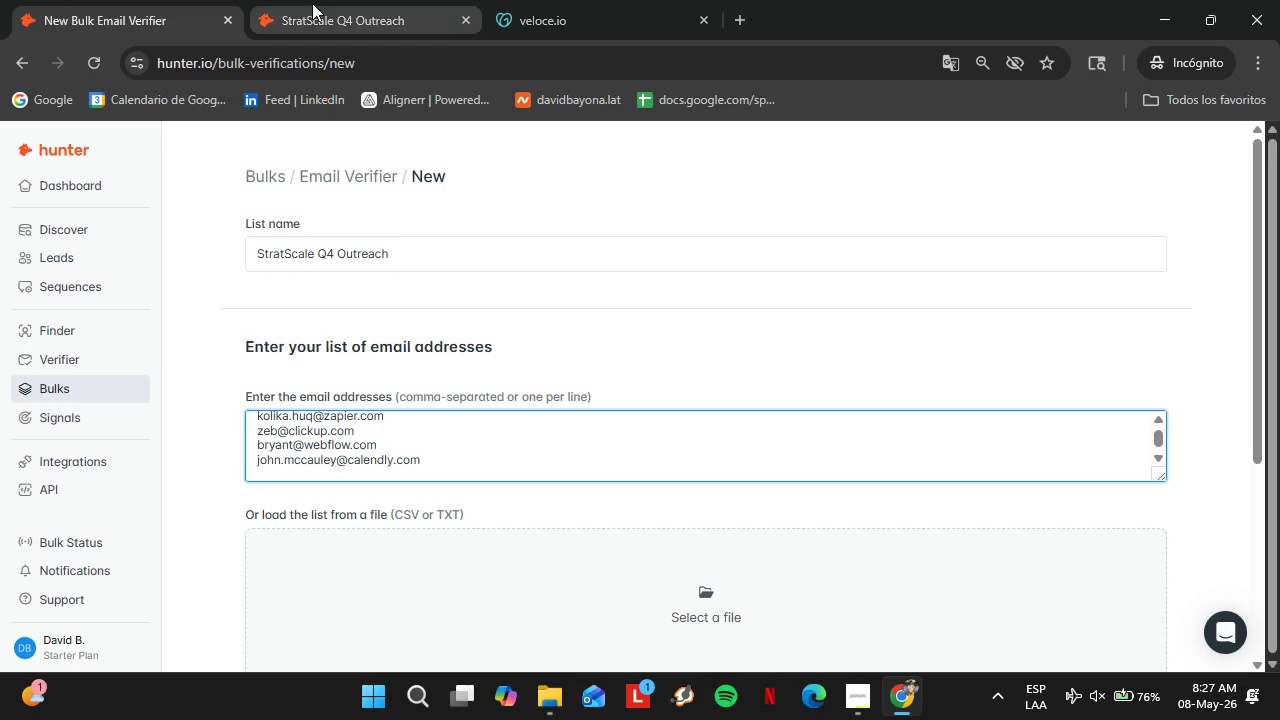 
left_click([326, 0])
 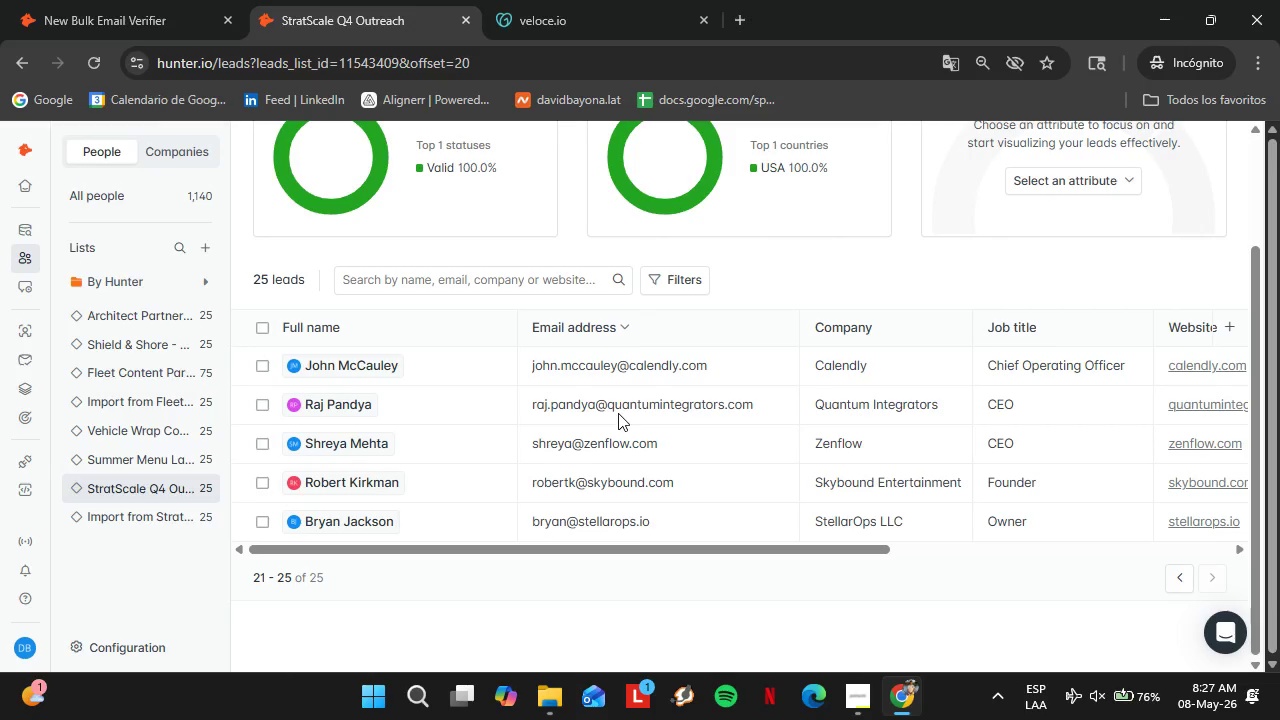 
double_click([616, 411])
 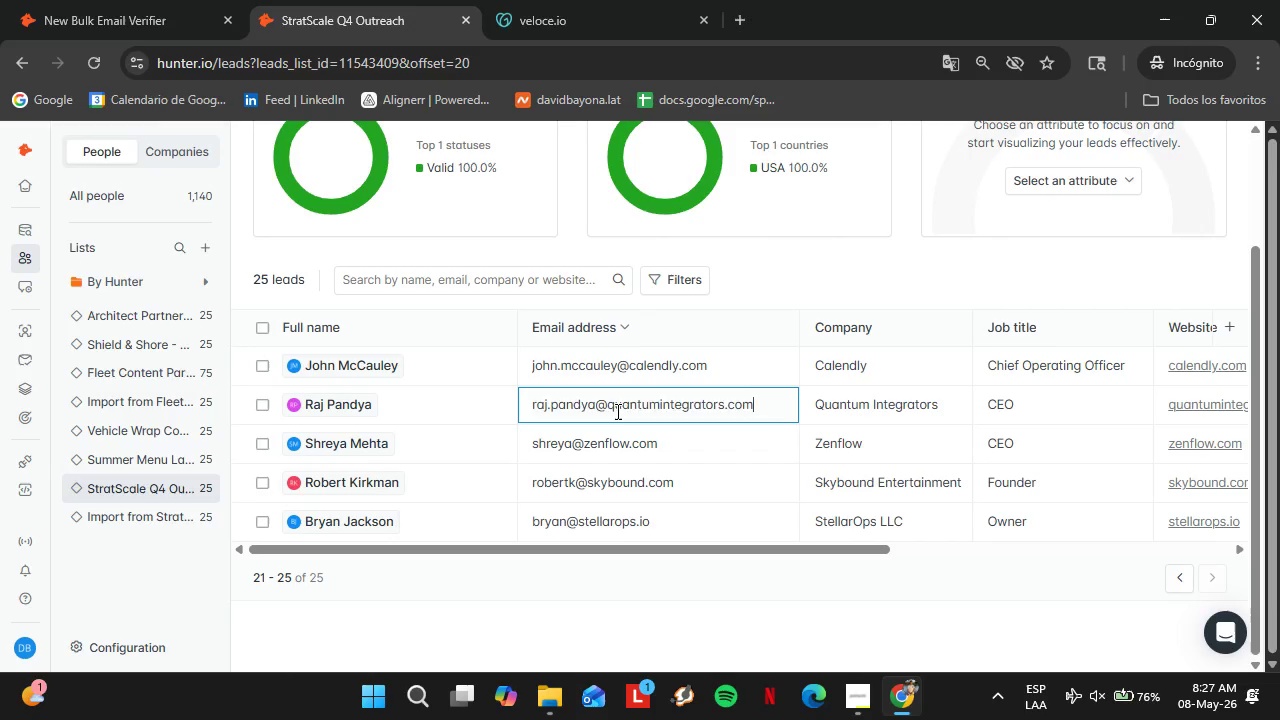 
triple_click([616, 411])
 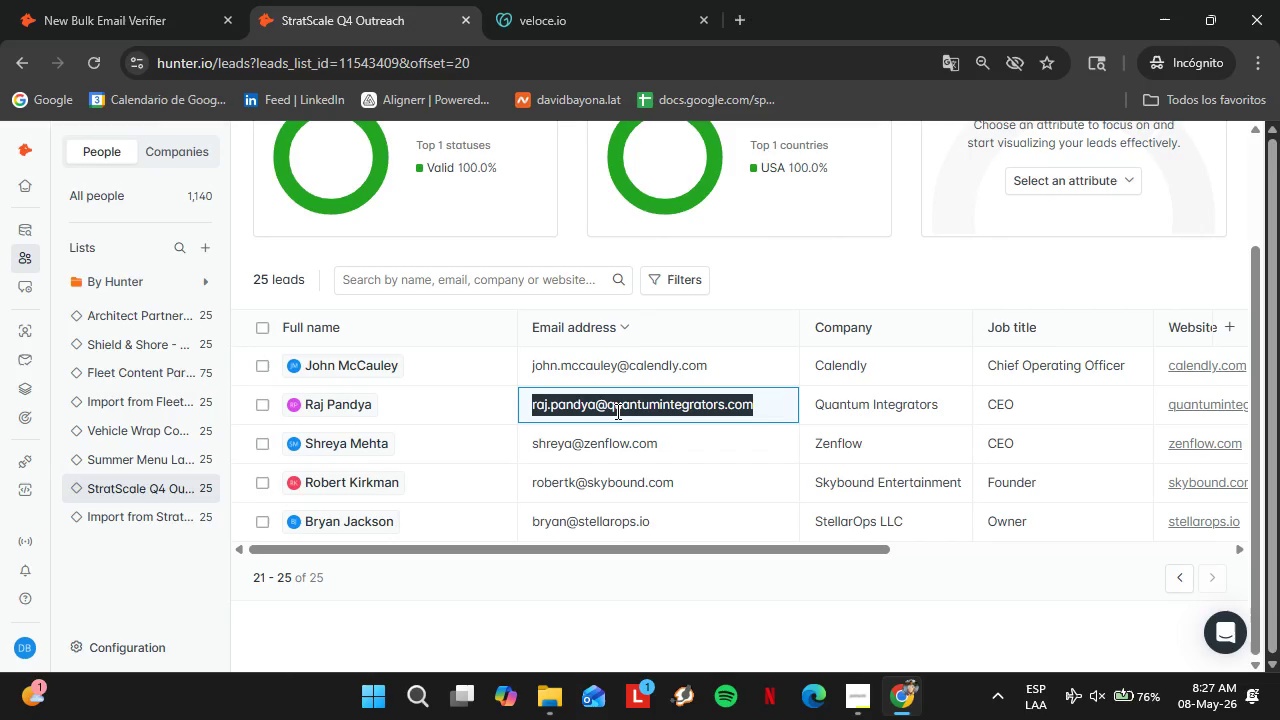 
triple_click([616, 411])
 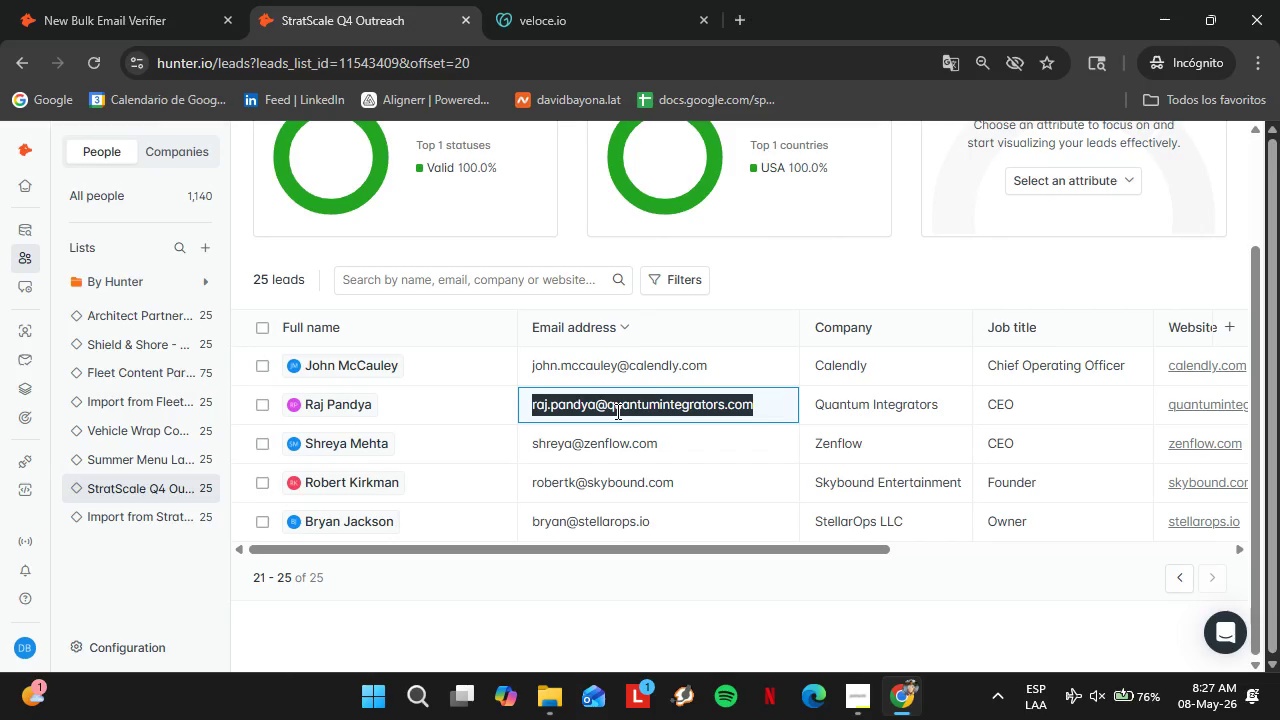 
key(Control+C)
 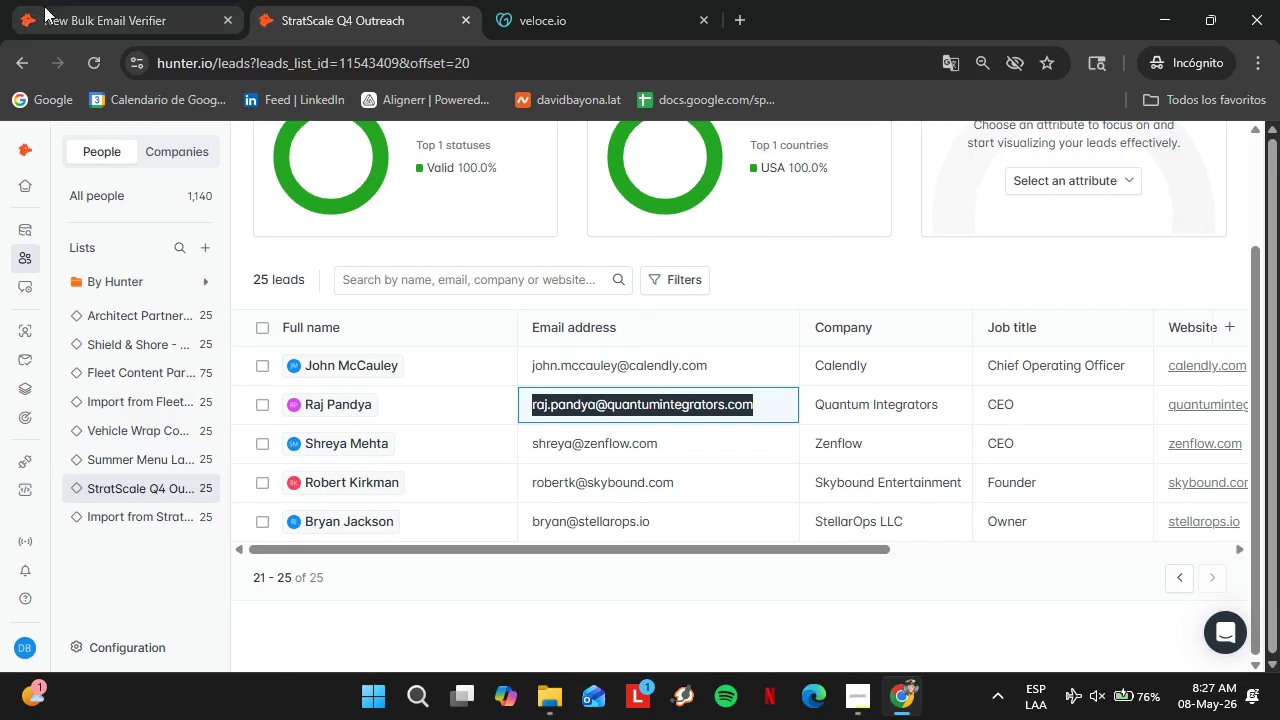 
left_click([242, 9])
 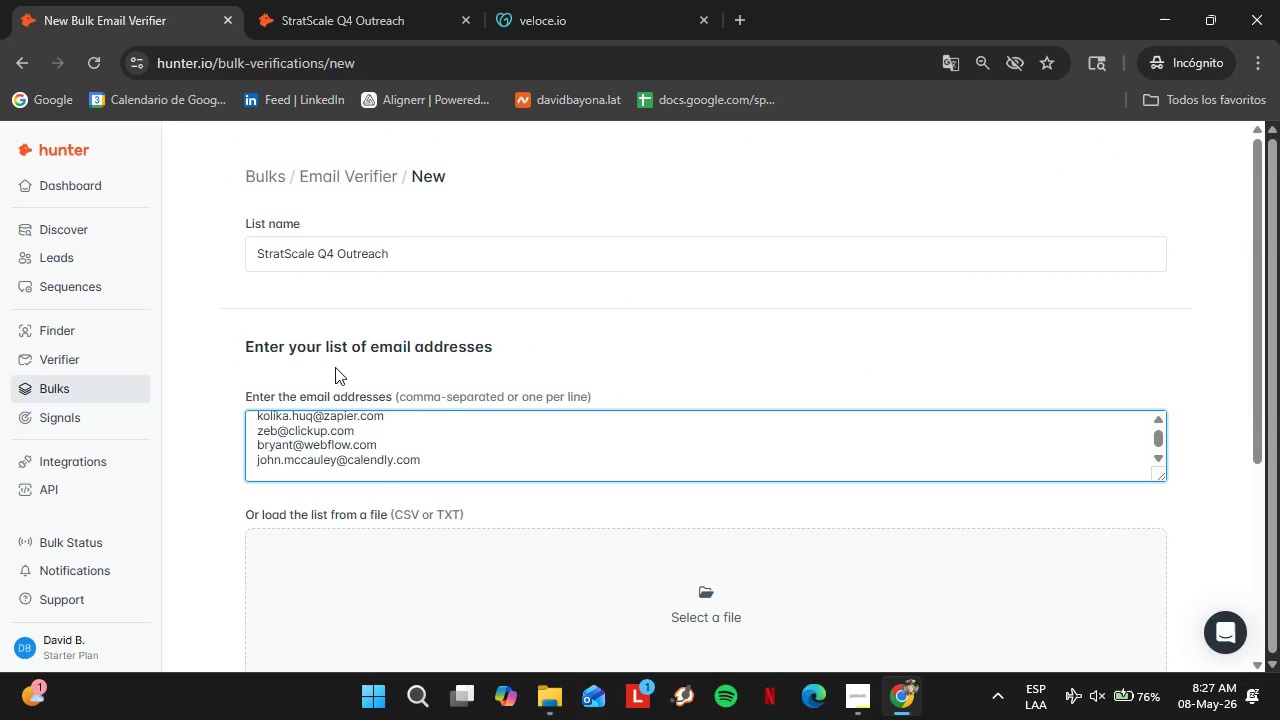 
key(Control+V)
 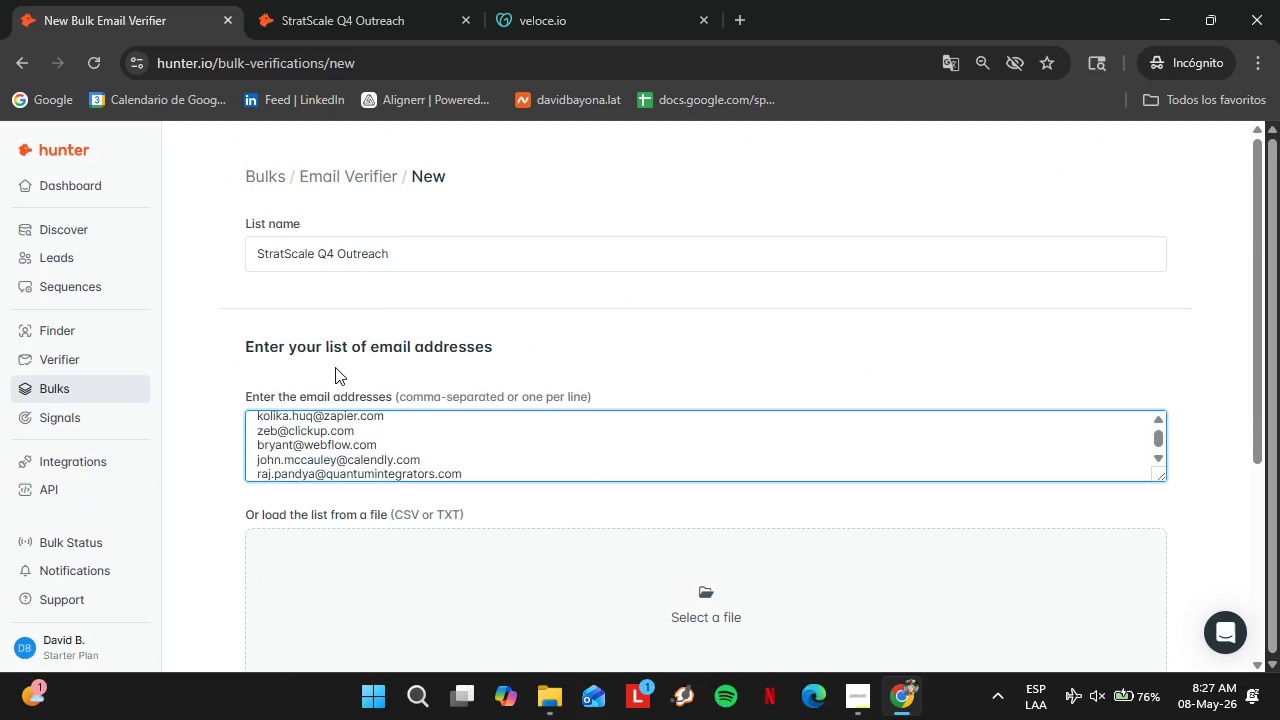 
key(Enter)
 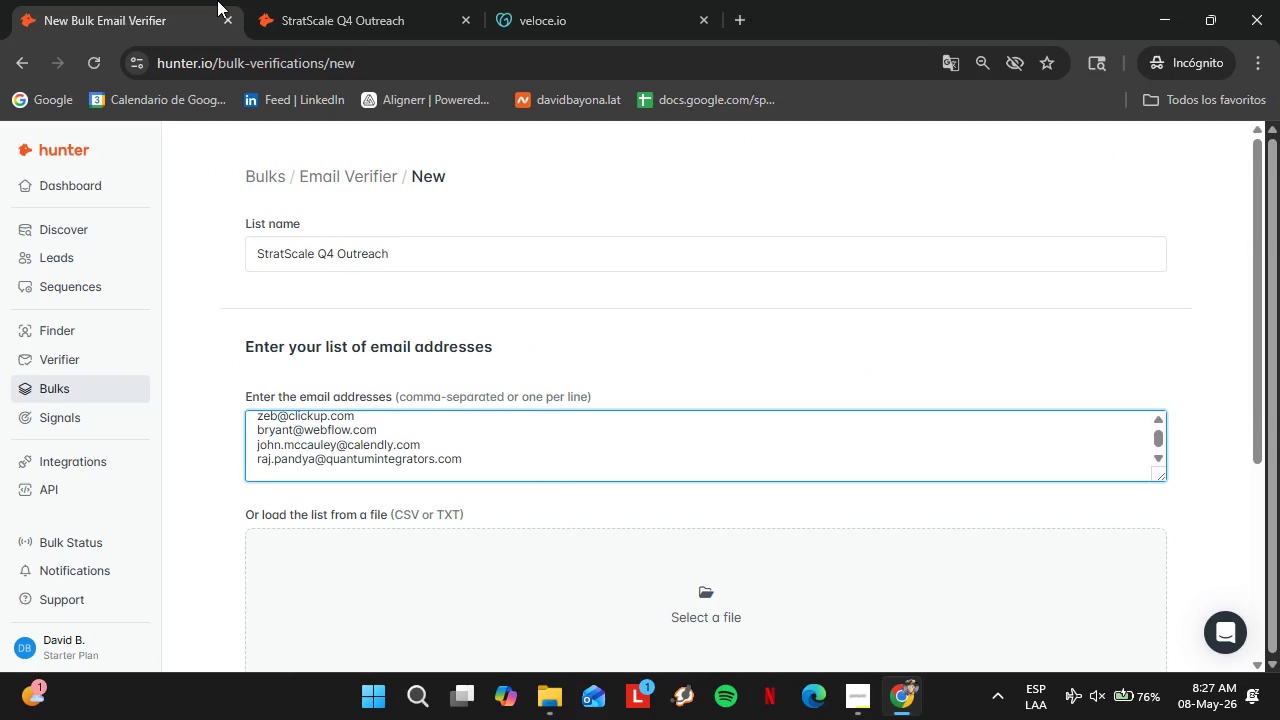 
double_click([282, 0])
 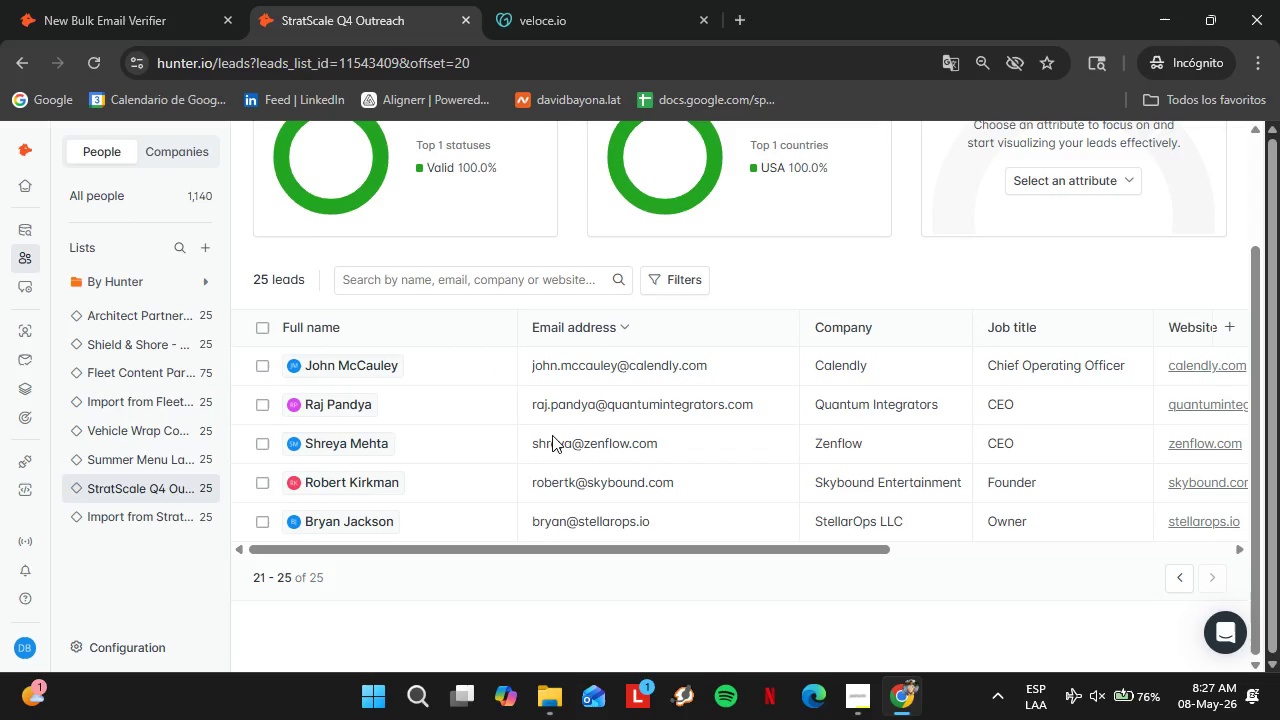 
double_click([552, 435])
 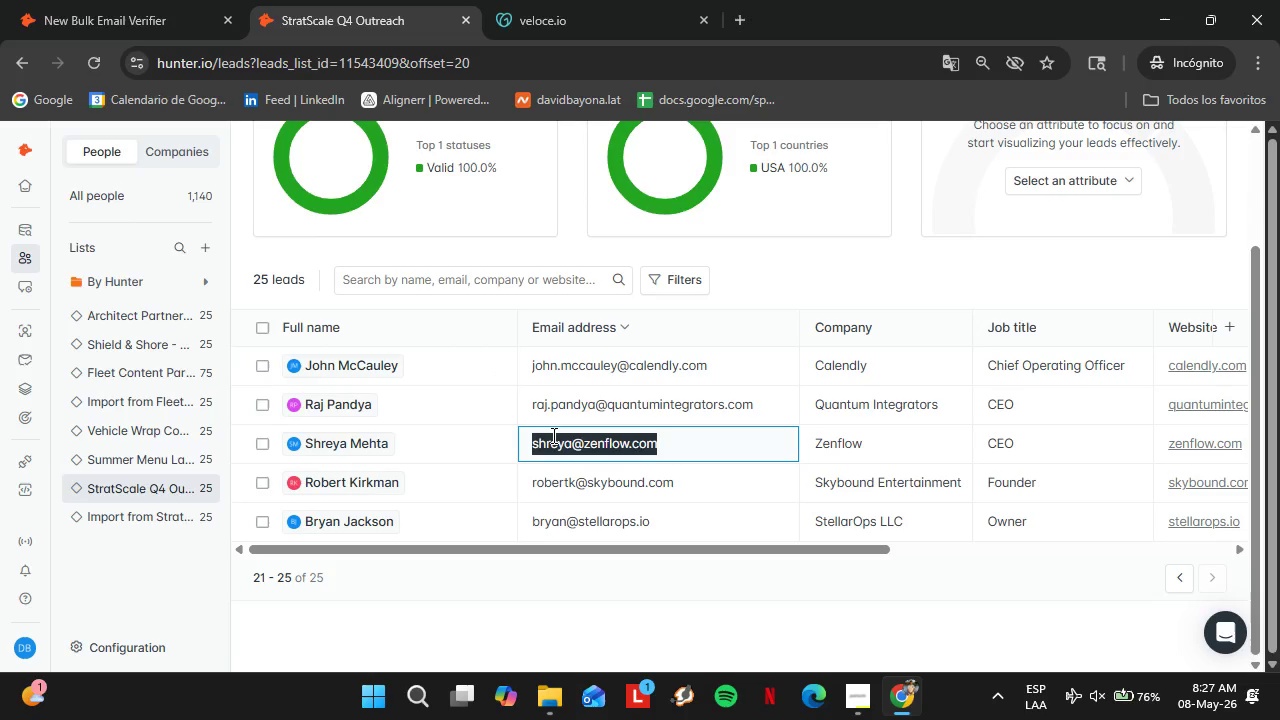 
triple_click([552, 435])
 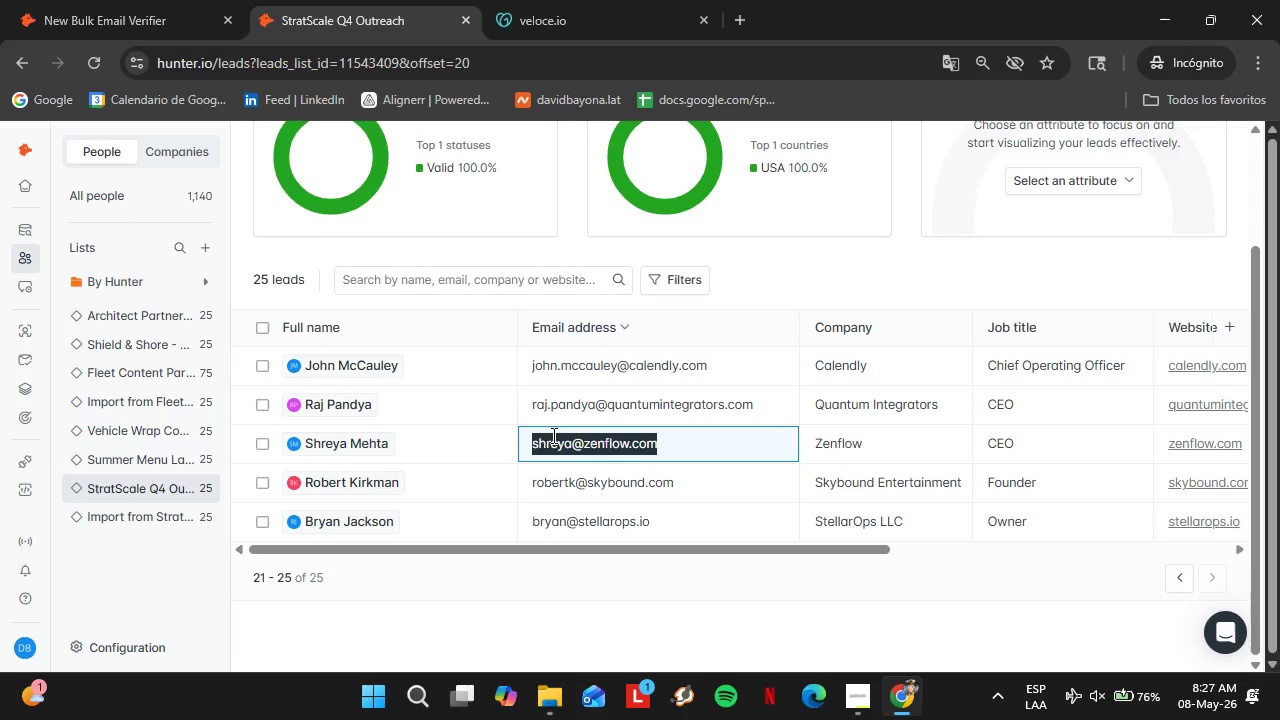 
key(Control+C)
 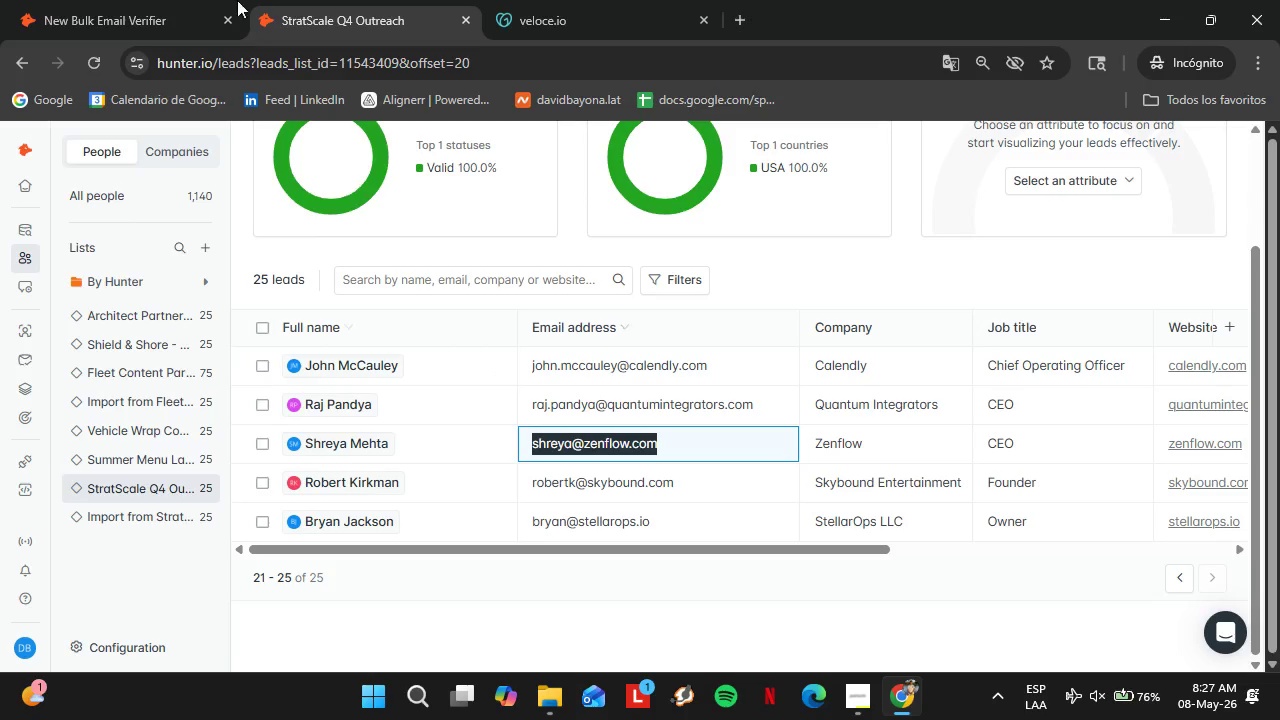 
left_click([180, 0])
 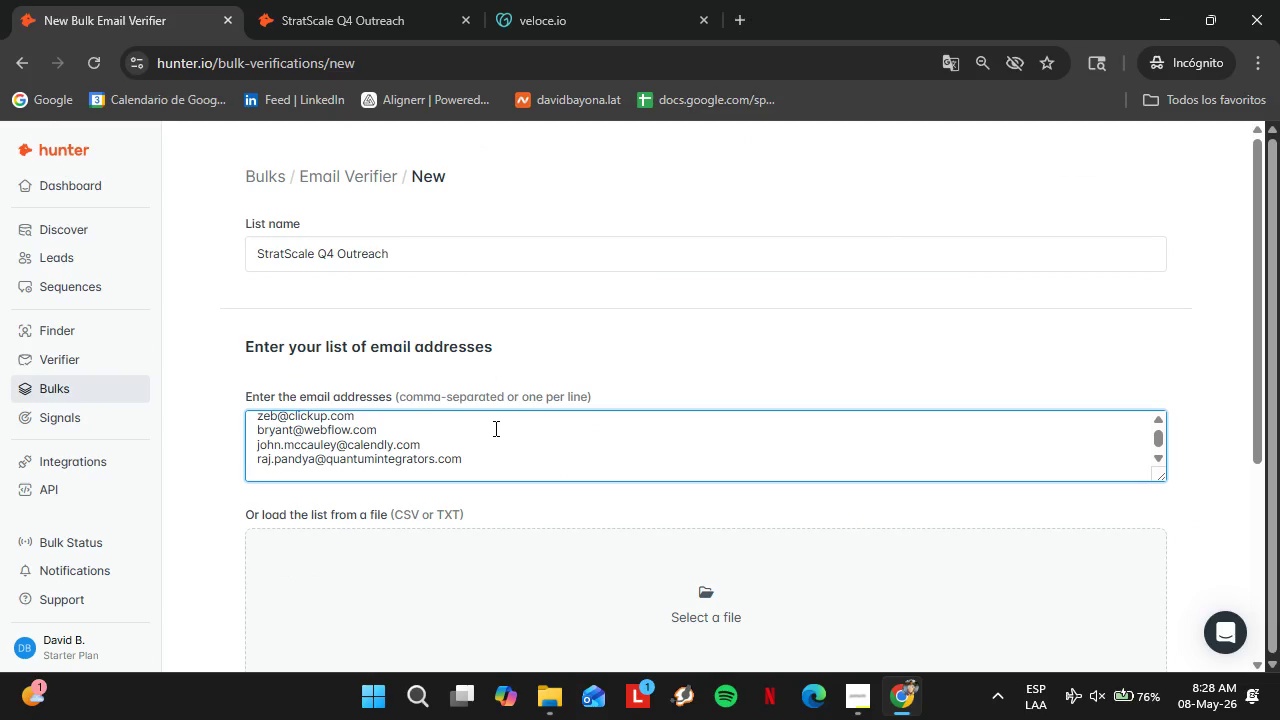 
key(Control+C)
 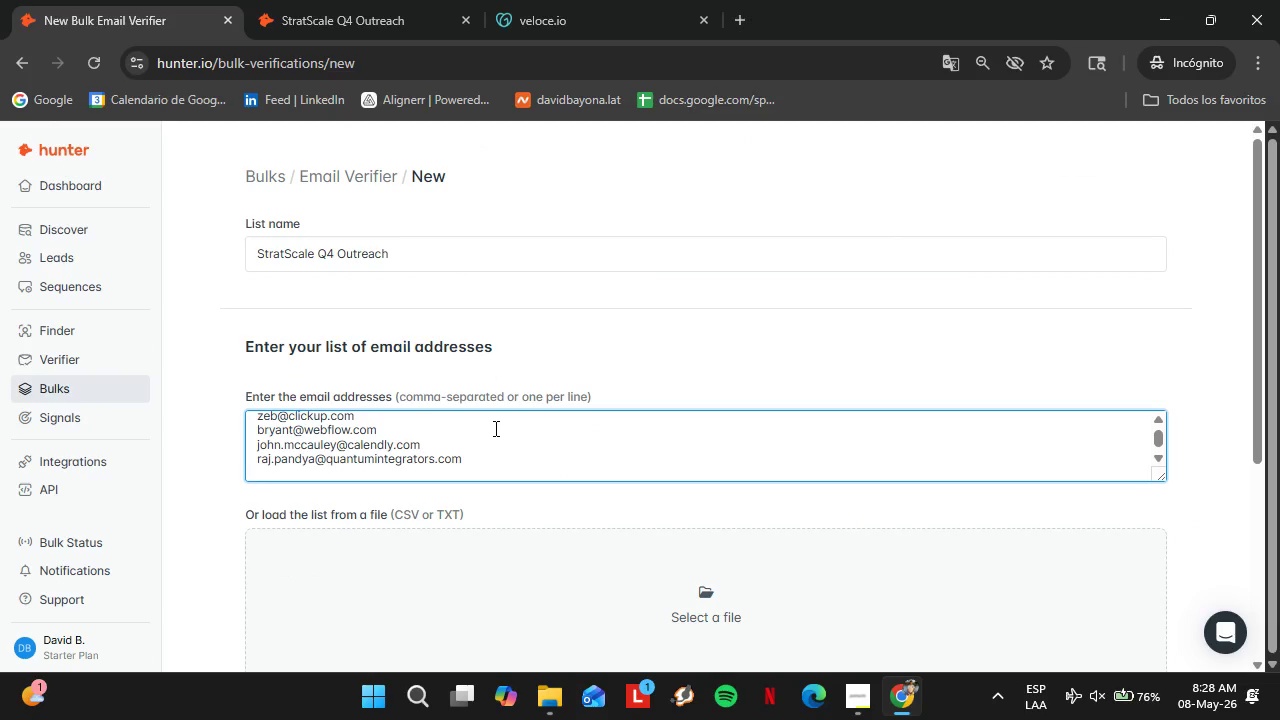 
key(Control+V)
 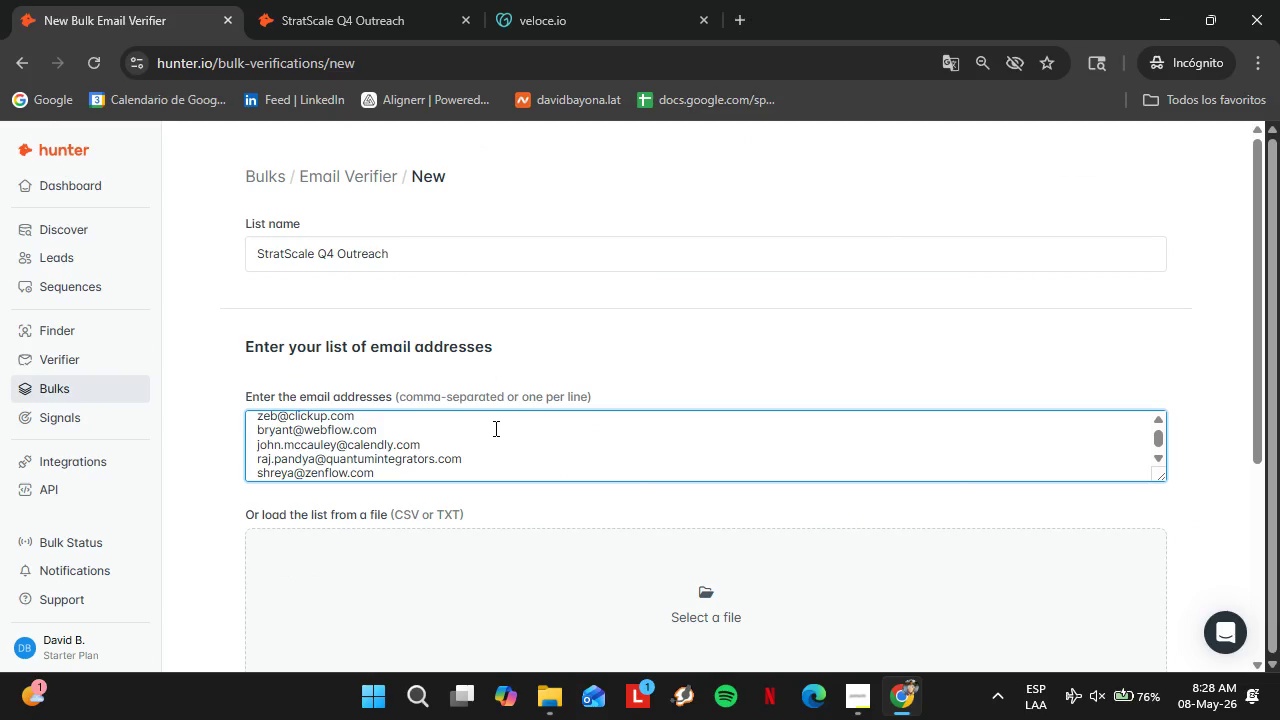 
key(Enter)
 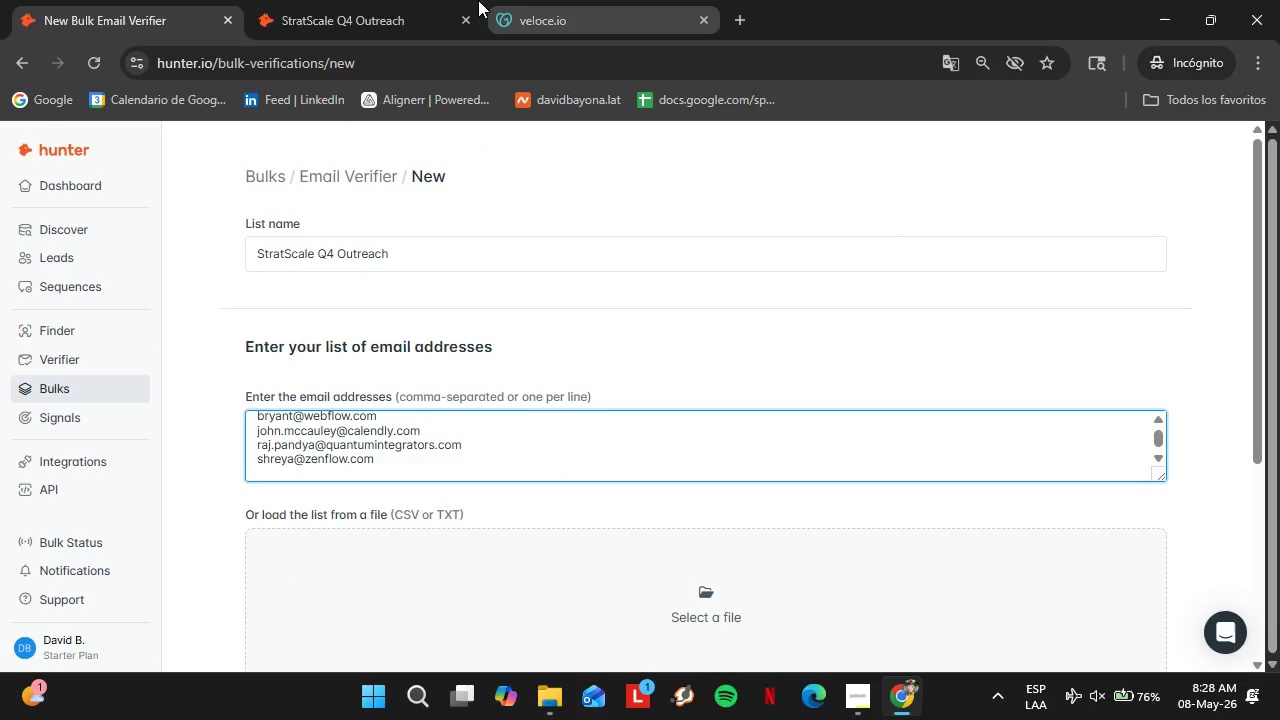 
left_click([360, 0])
 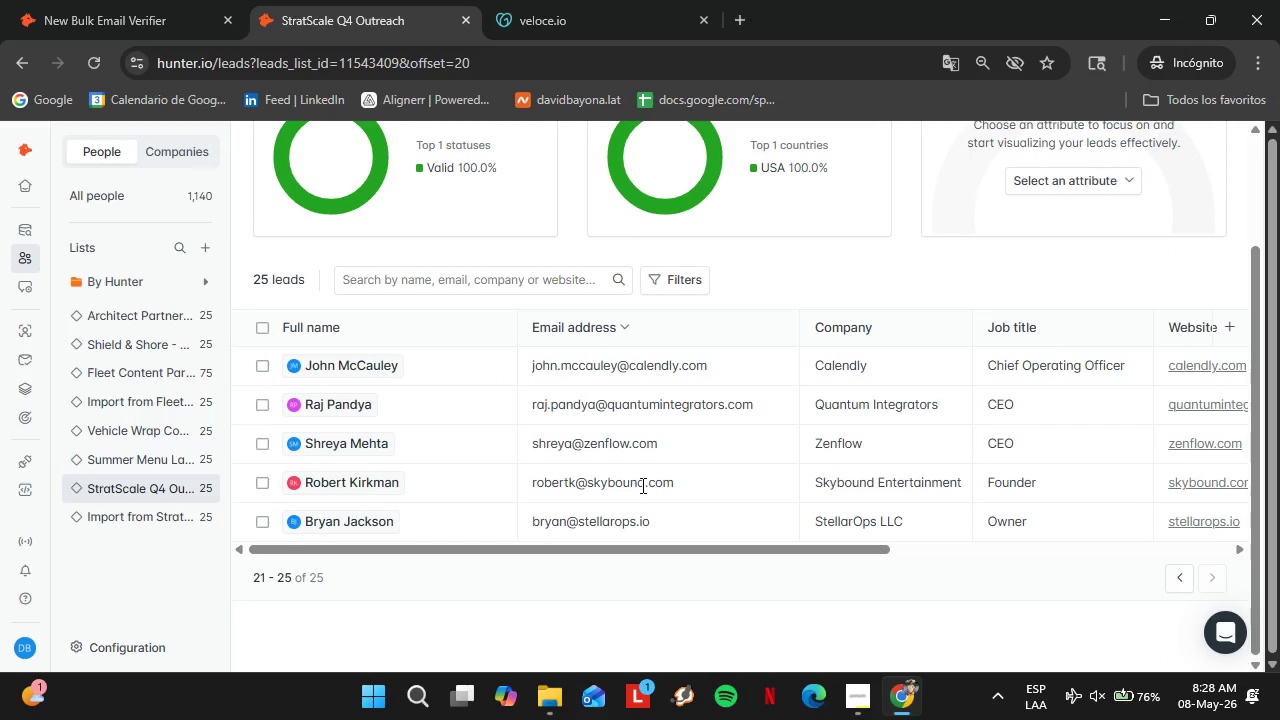 
double_click([641, 485])
 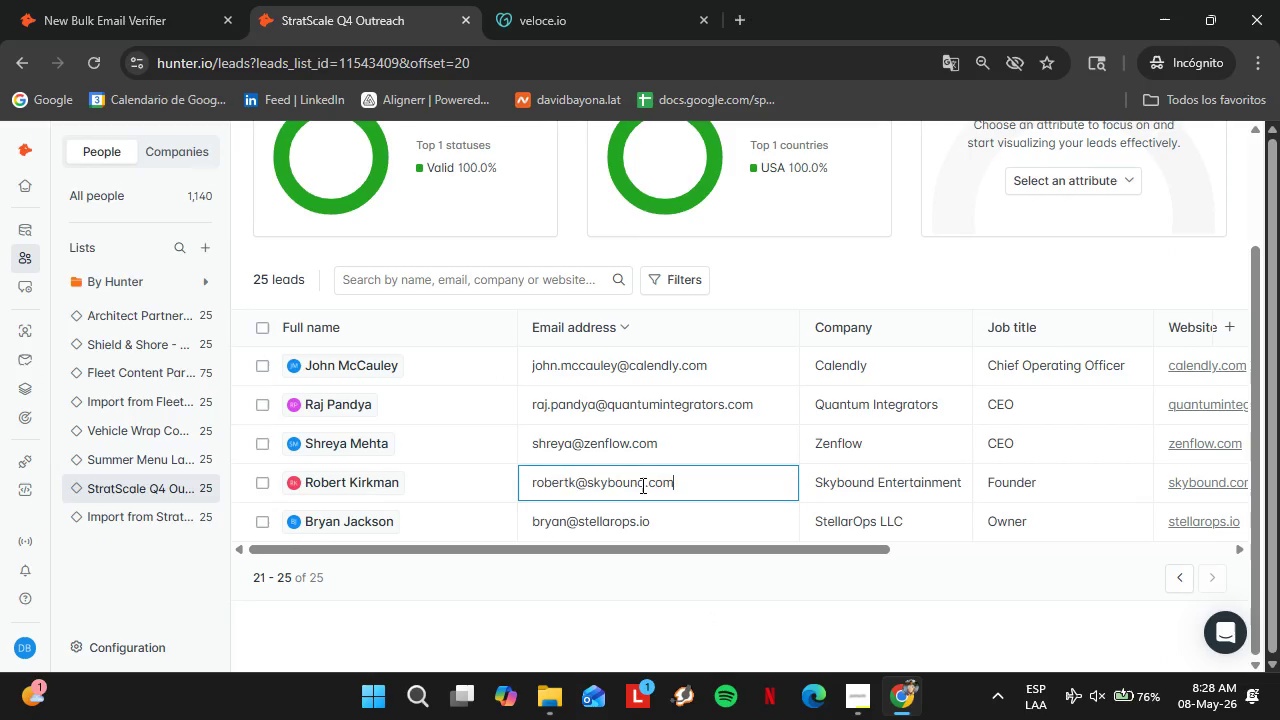 
triple_click([641, 485])
 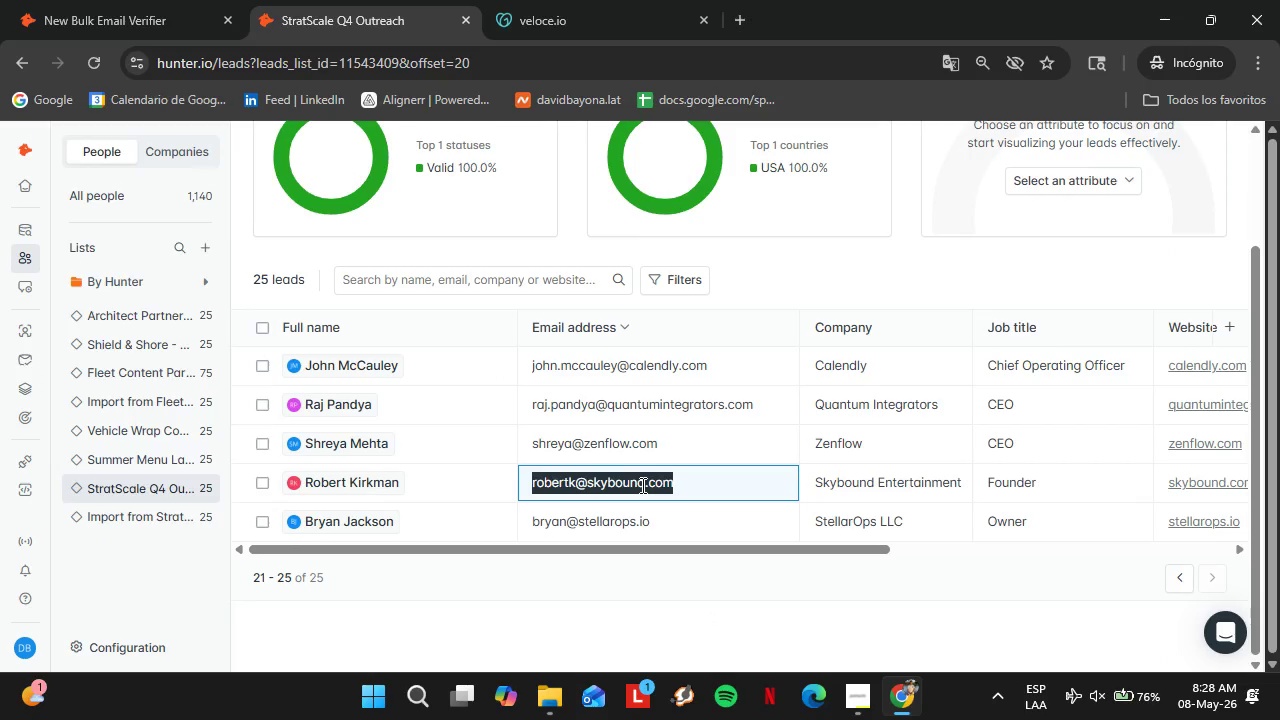 
key(Control+C)
 